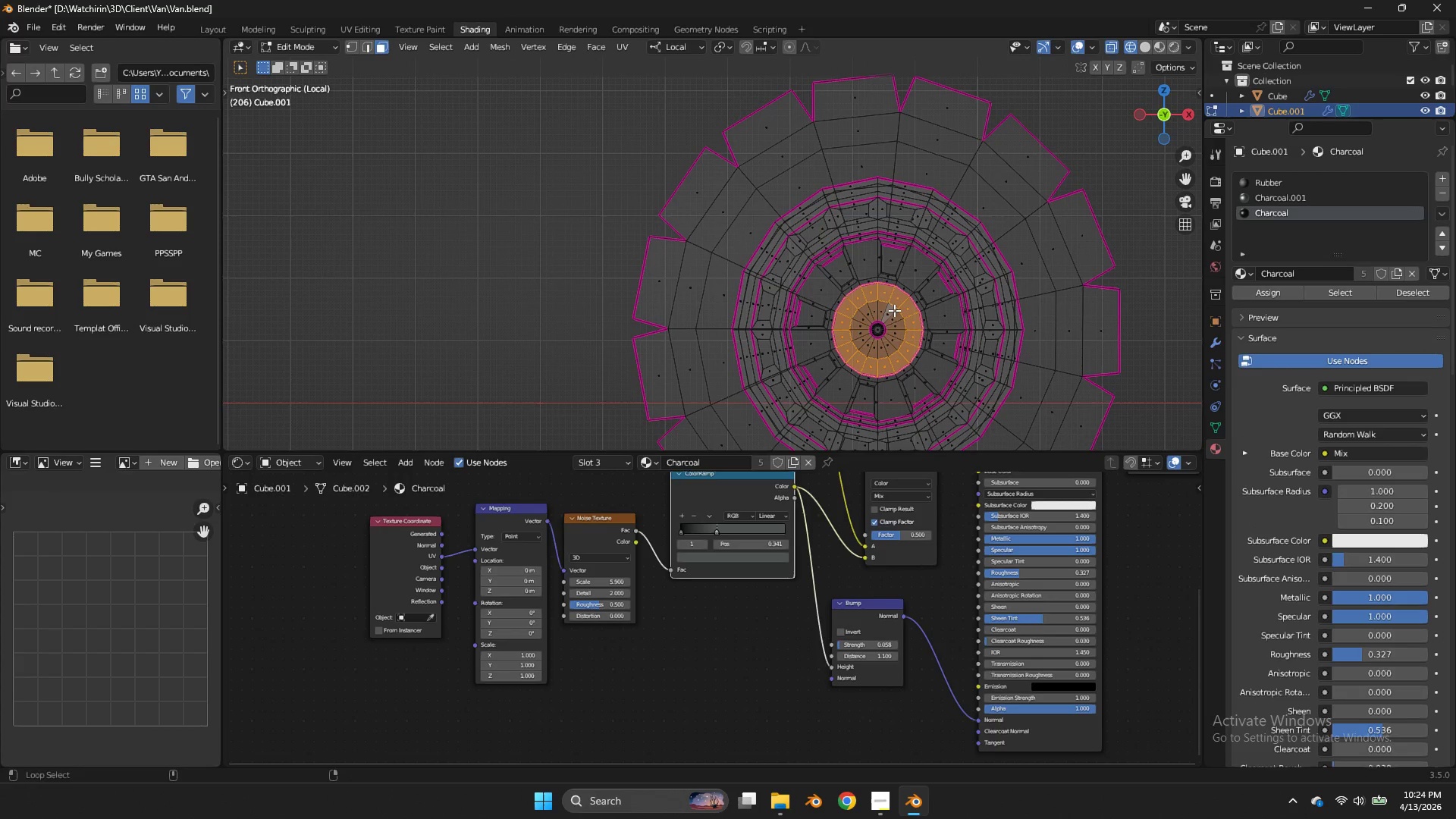 
left_click([894, 310])
 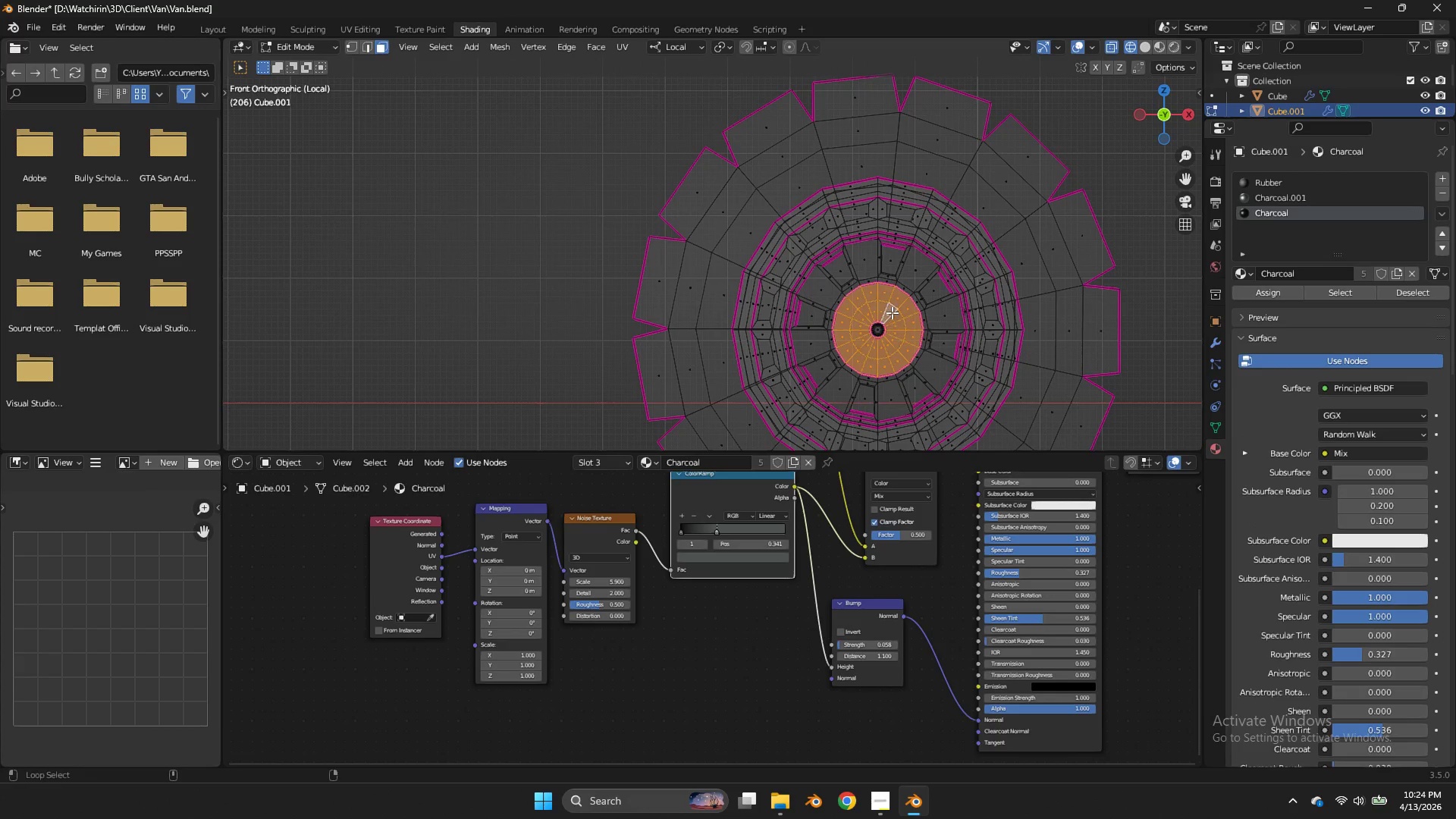 
double_click([894, 310])
 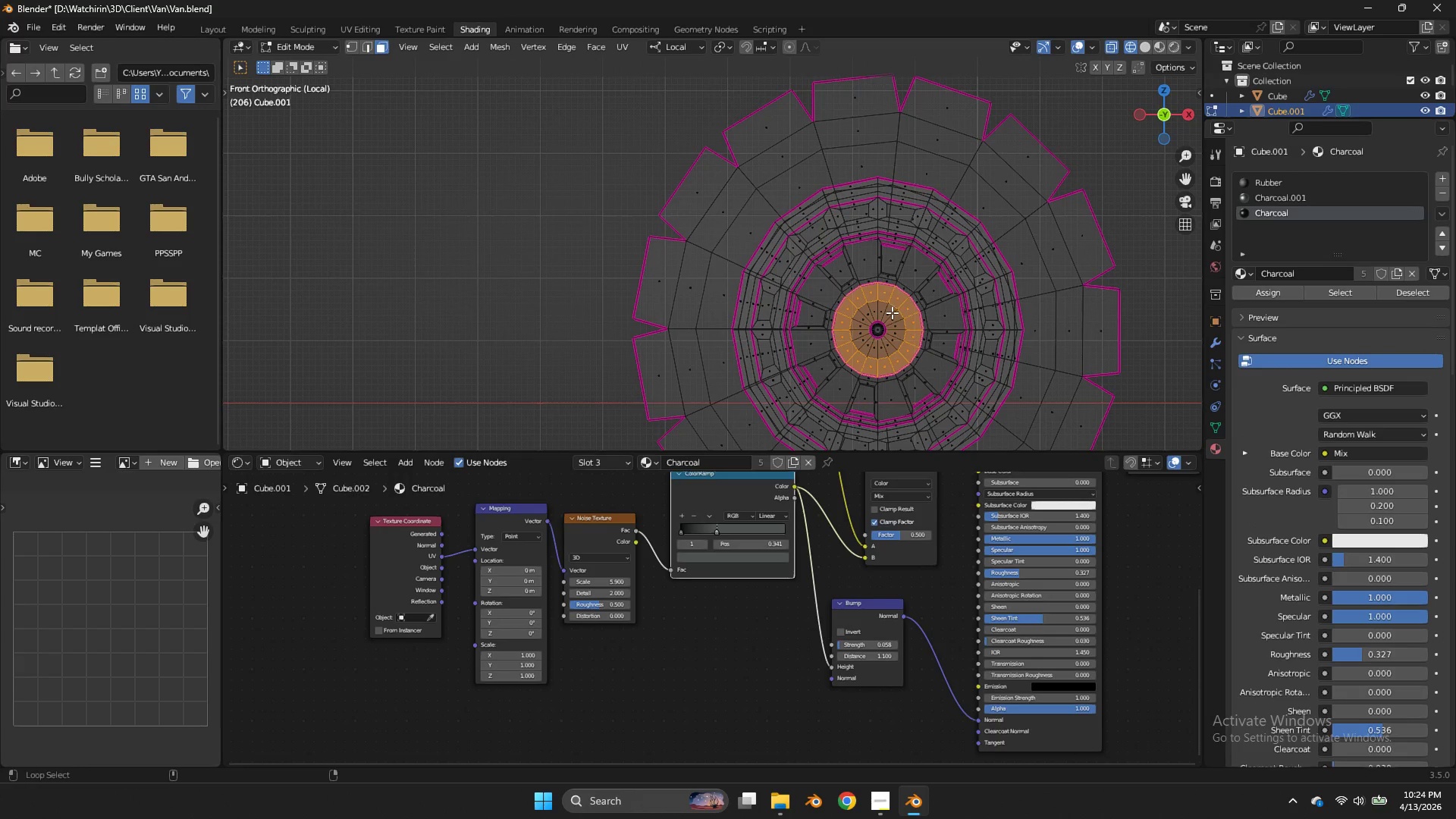 
triple_click([892, 312])
 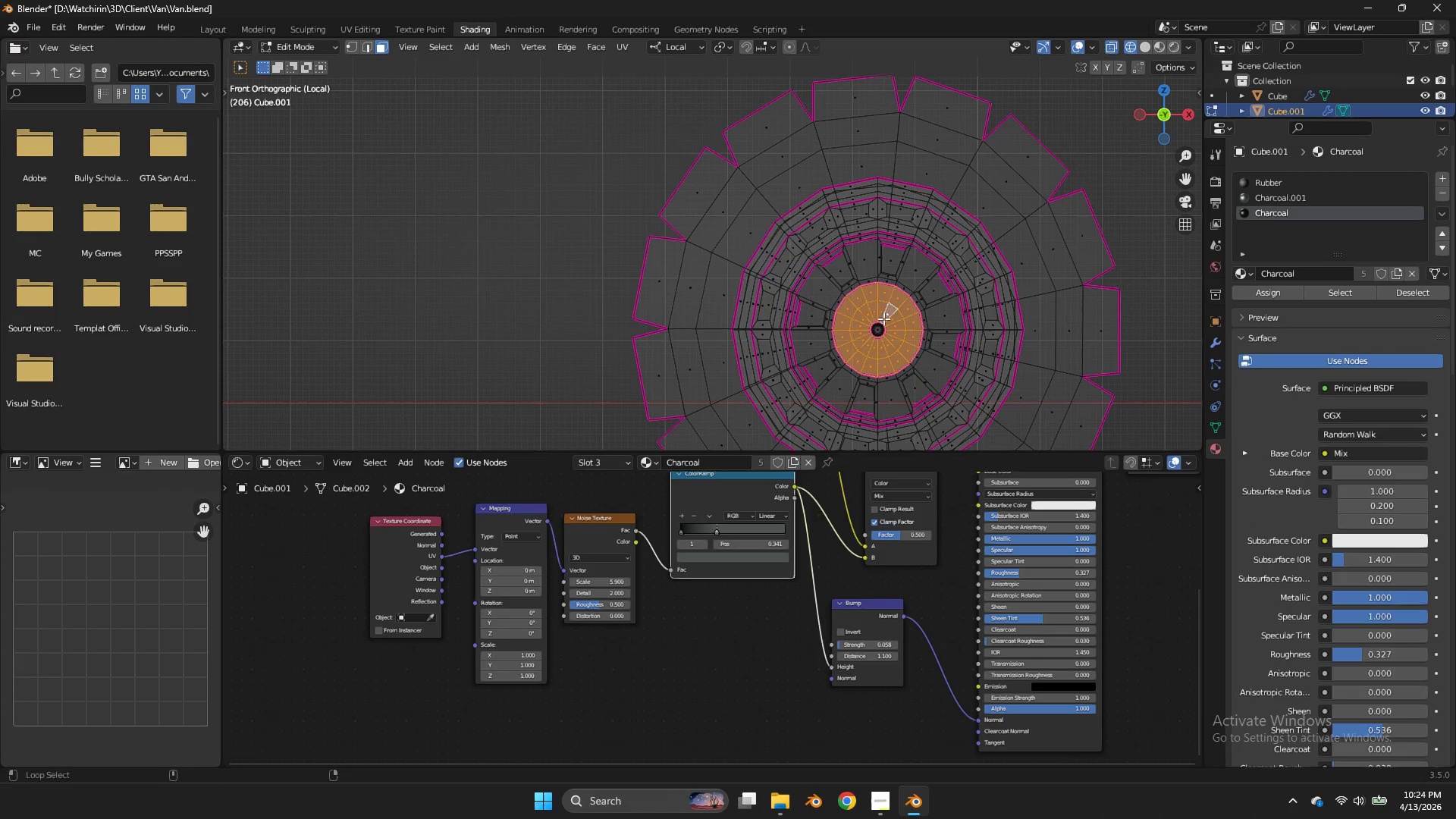 
left_click_drag(start_coordinate=[883, 318], to_coordinate=[855, 344])
 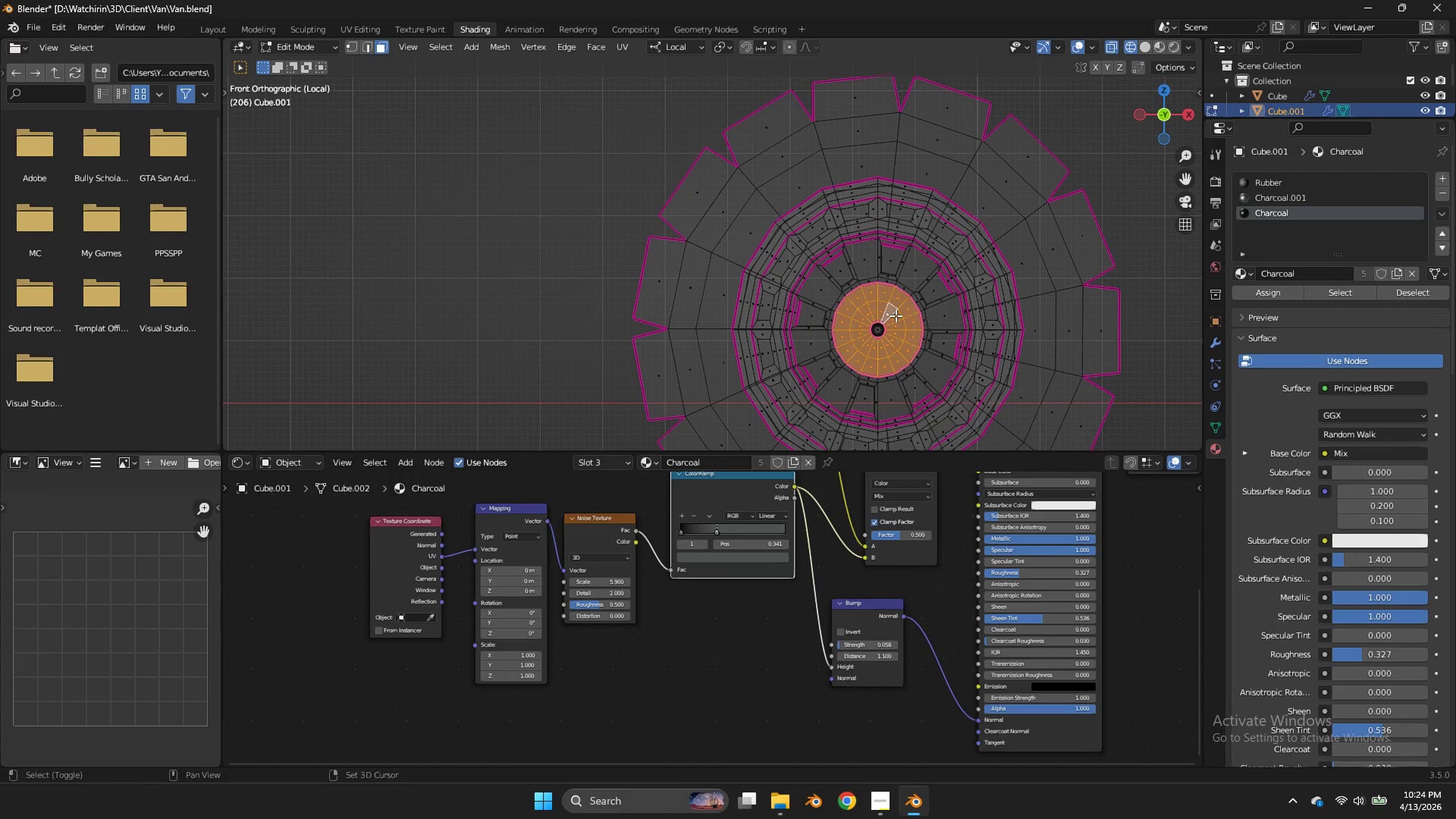 
left_click_drag(start_coordinate=[896, 315], to_coordinate=[850, 345])
 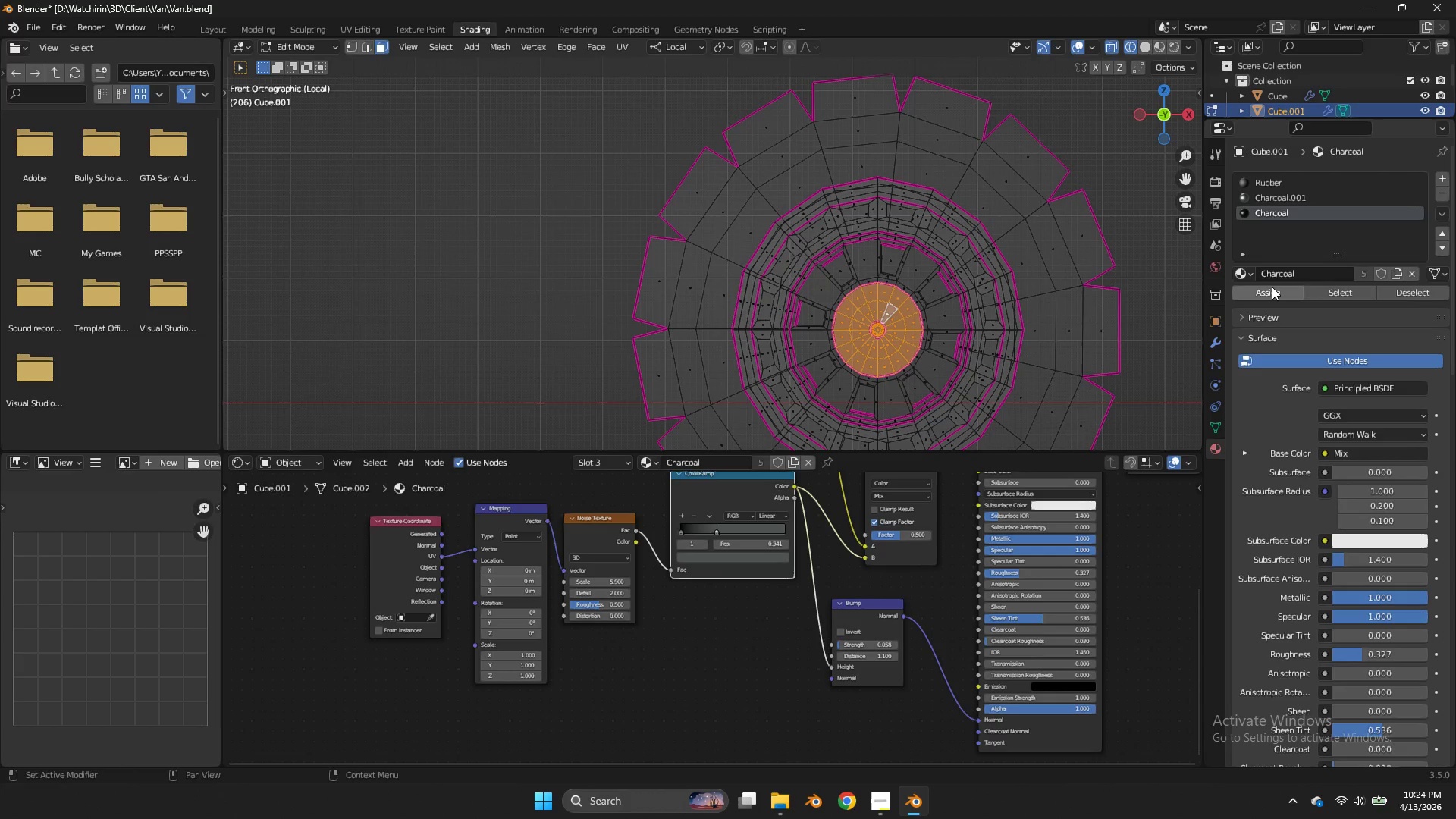 
left_click([1272, 287])
 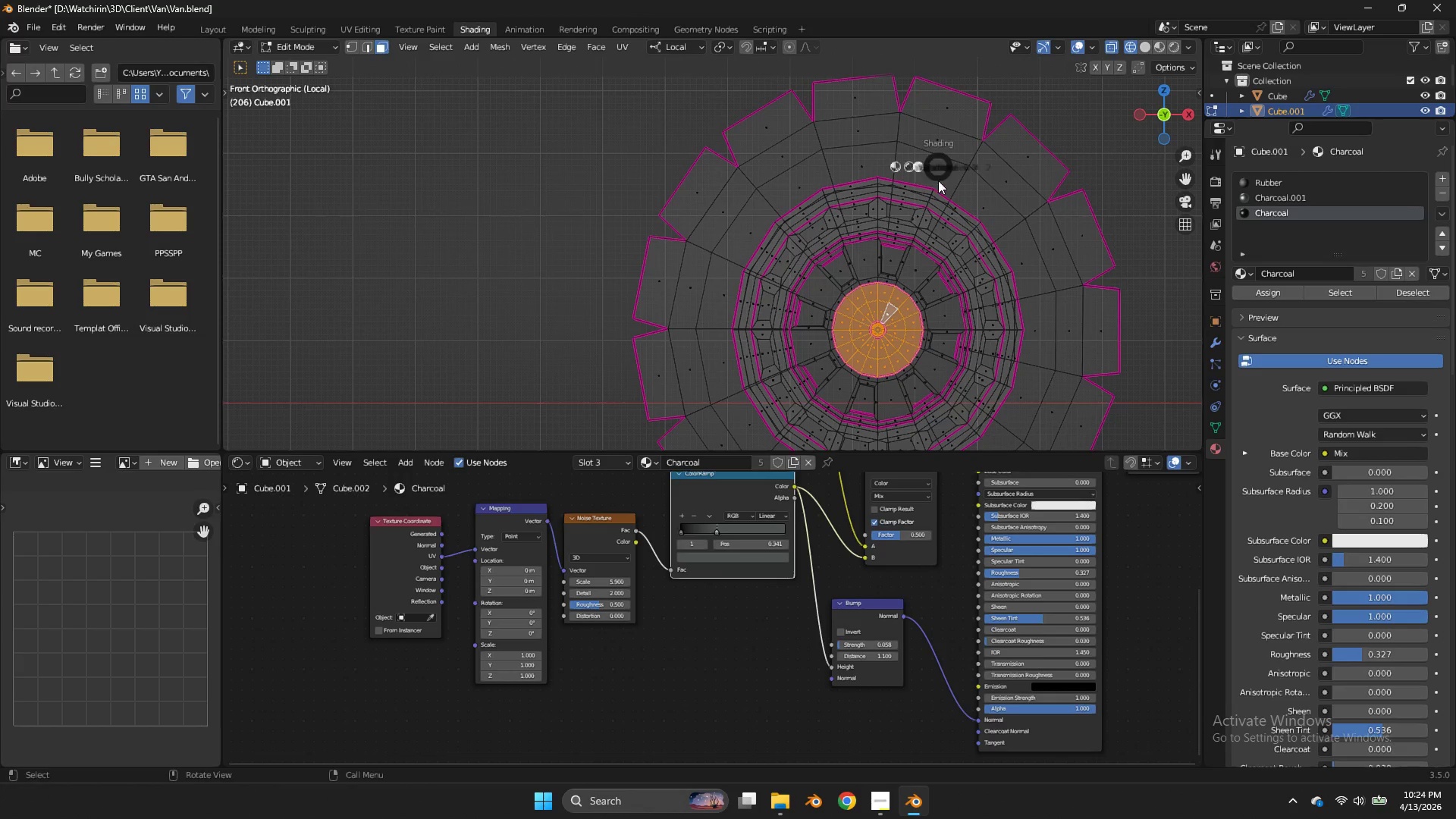 
key(Z)
 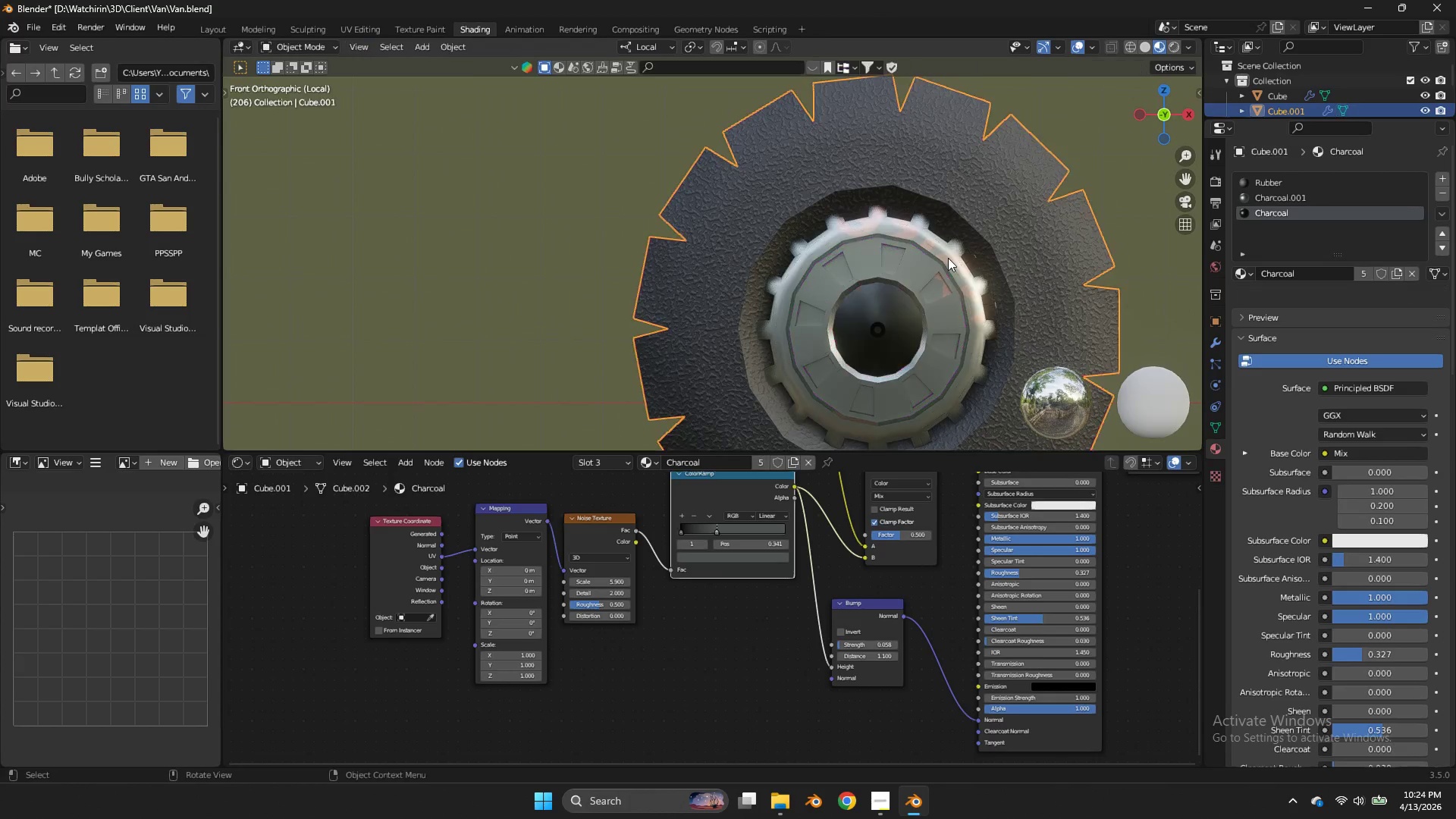 
key(Tab)
 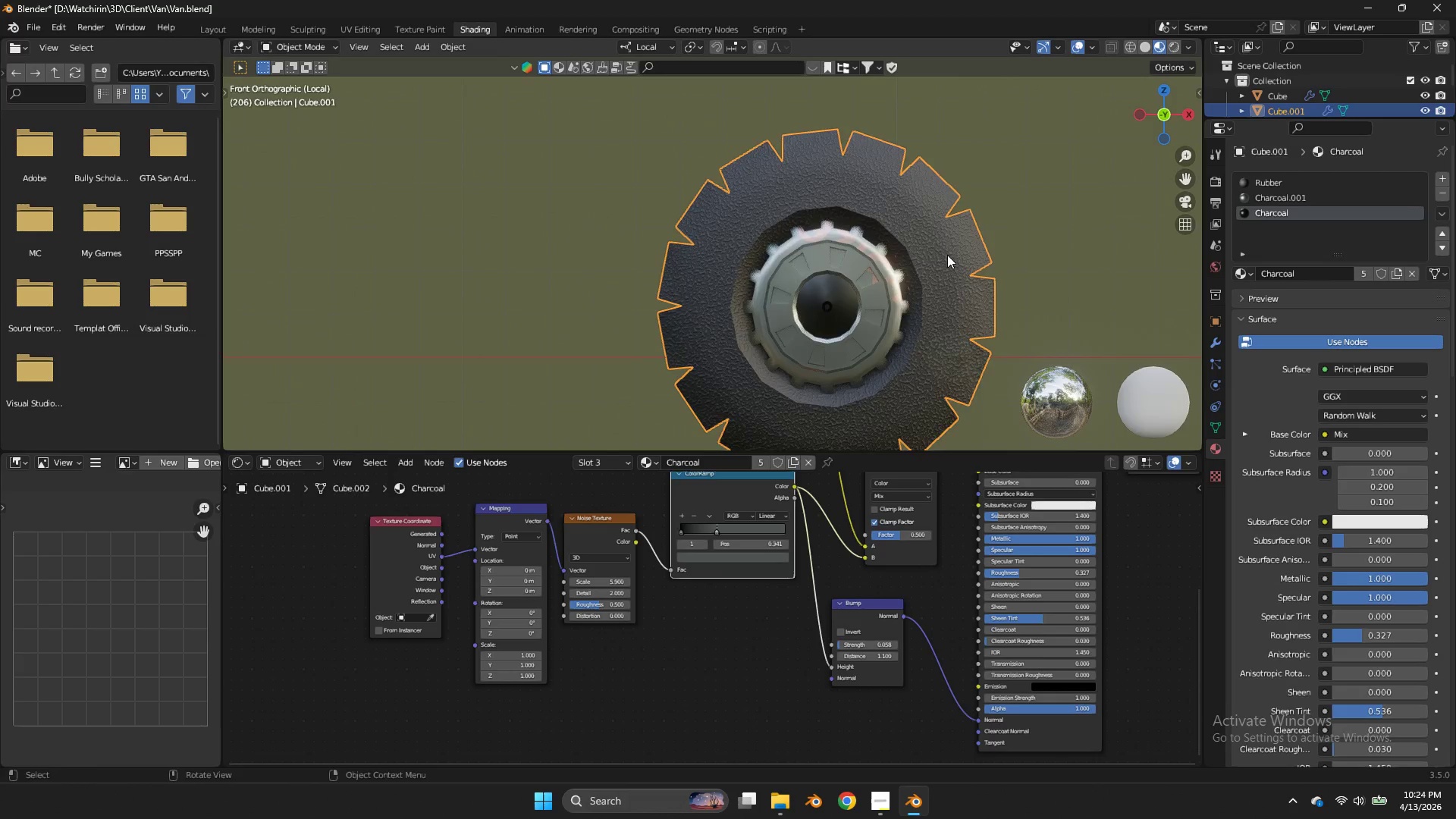 
key(Control+ControlLeft)
 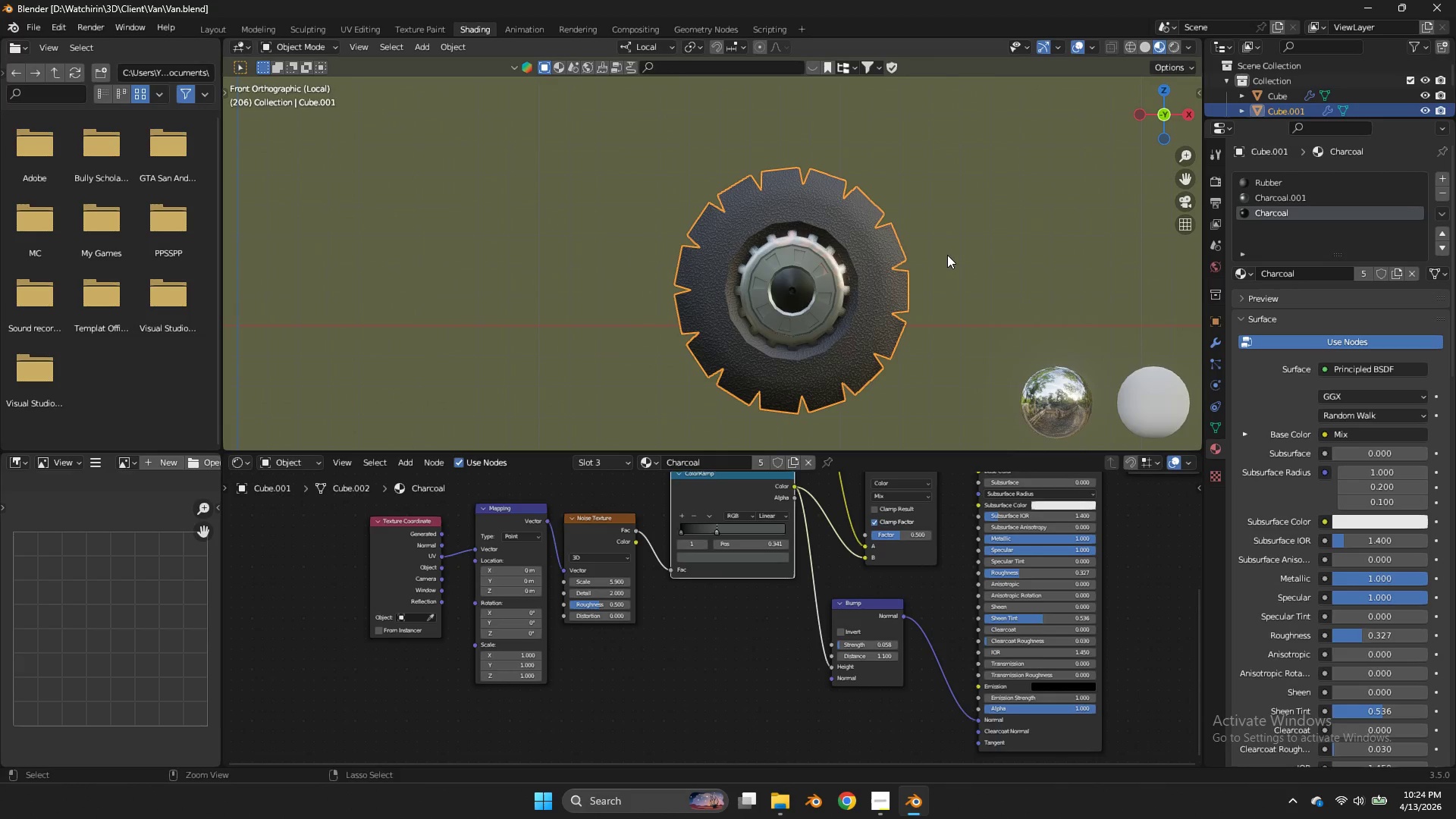 
key(Control+S)
 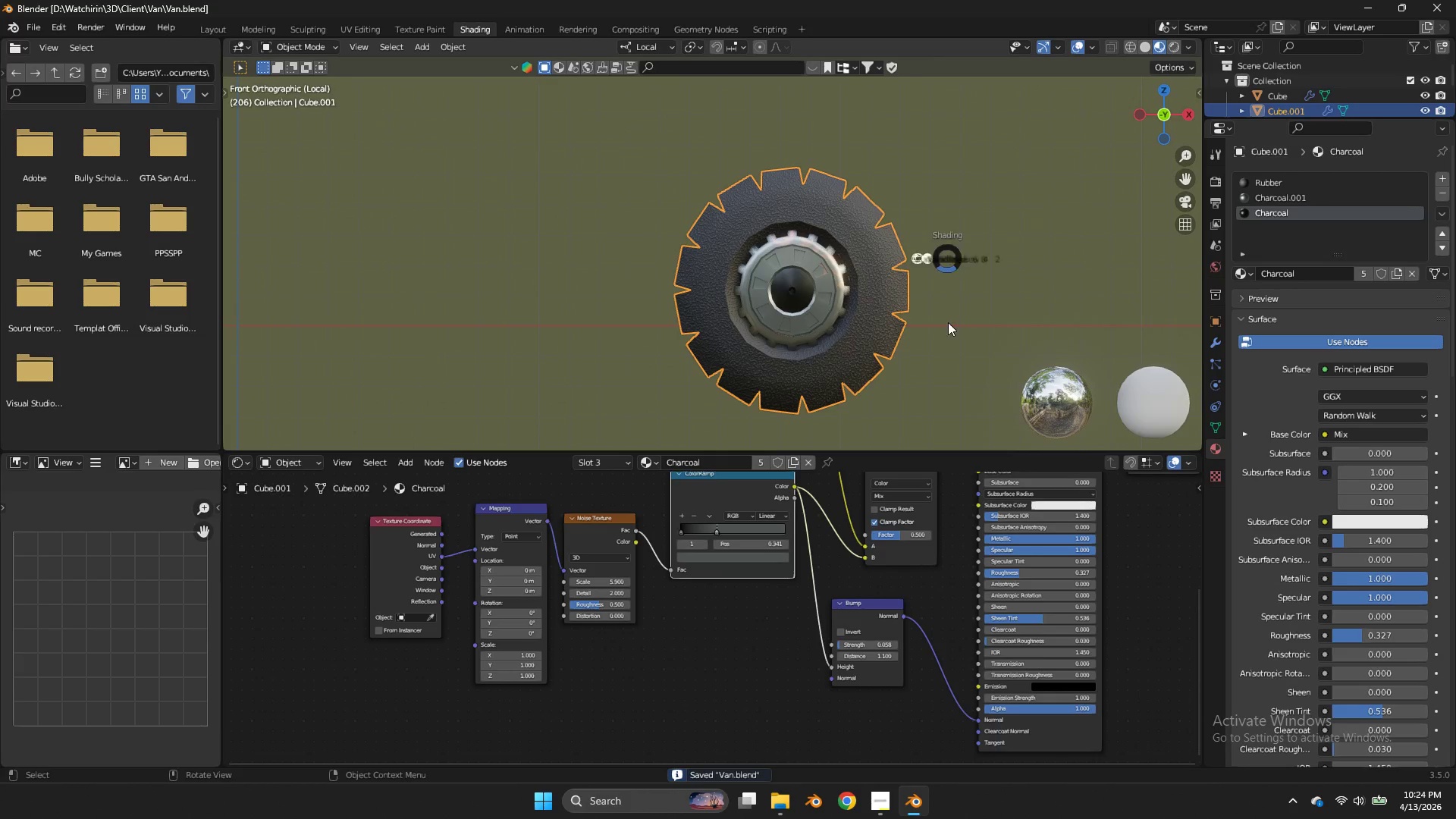 
key(Z)
 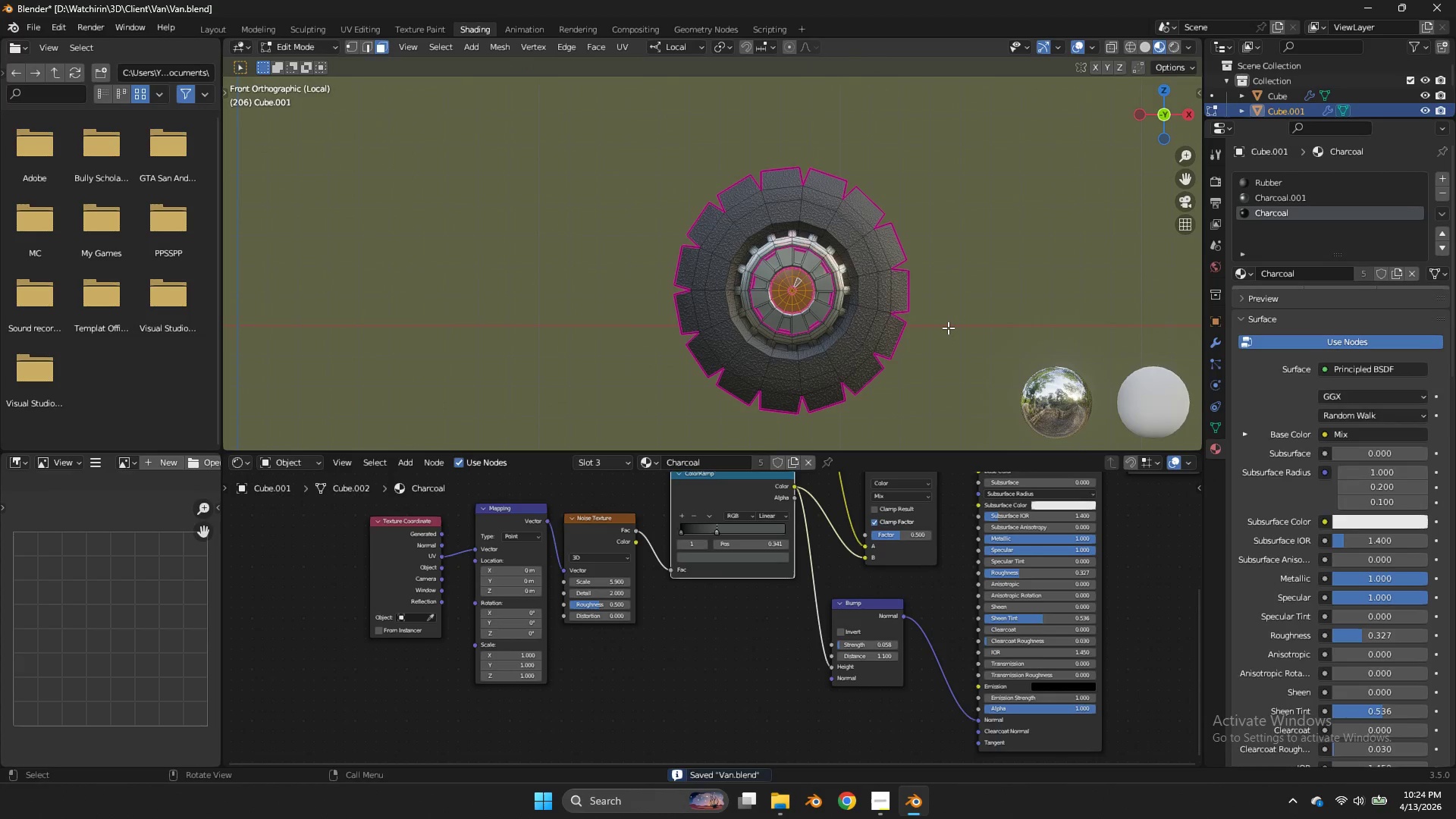 
key(Tab)
 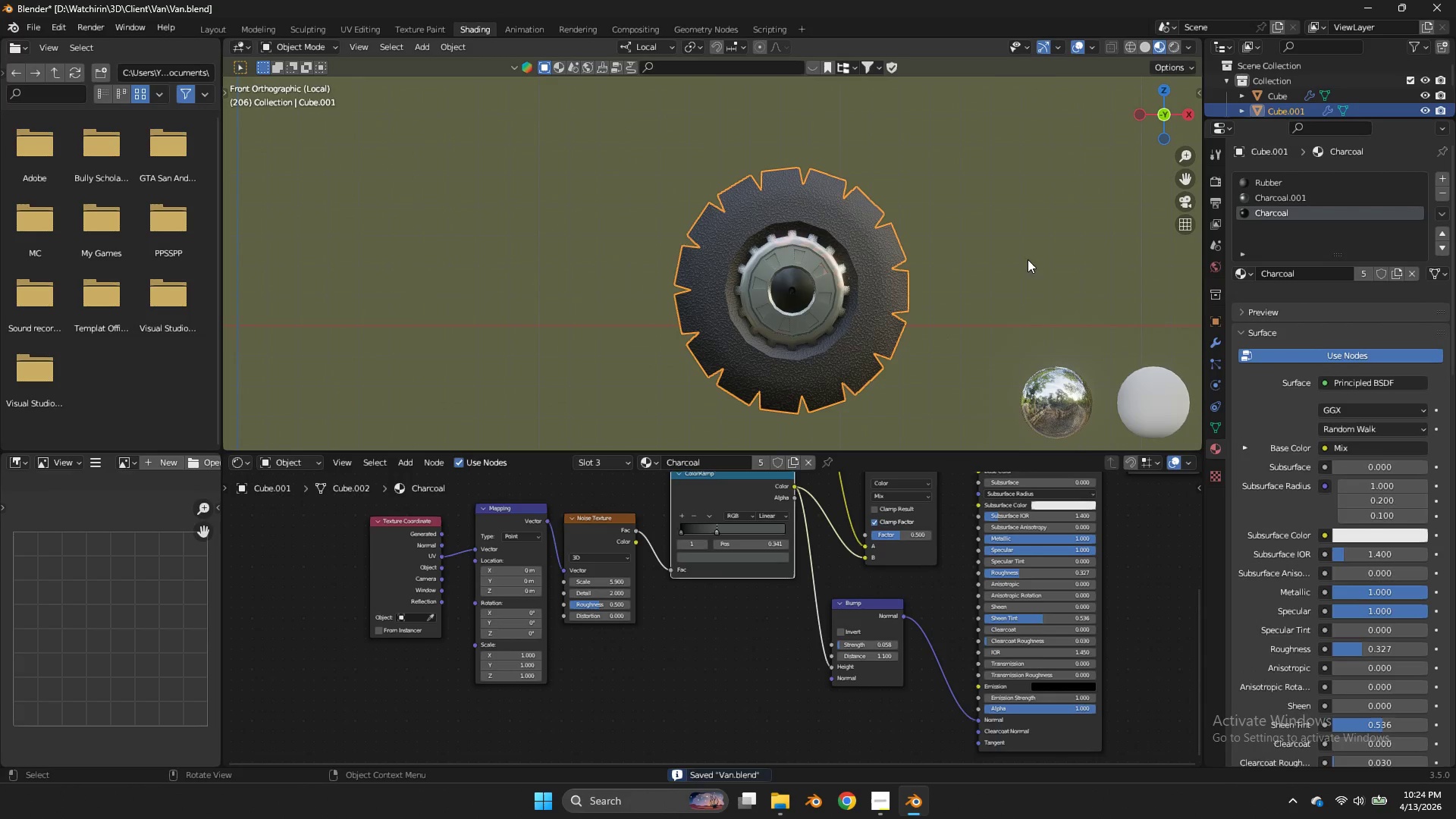 
key(Tab)
 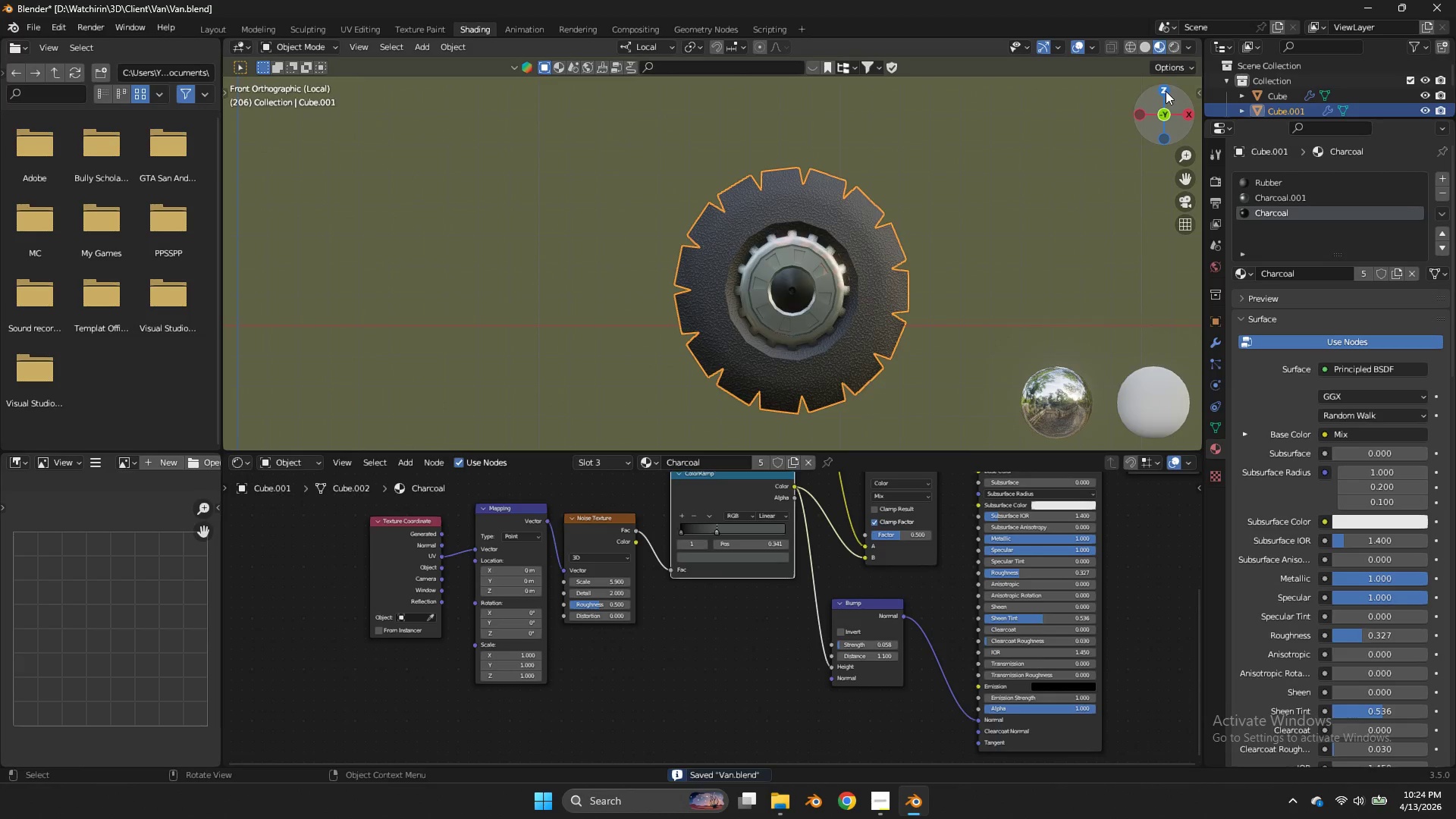 
scroll: coordinate [947, 255], scroll_direction: down, amount: 4.0
 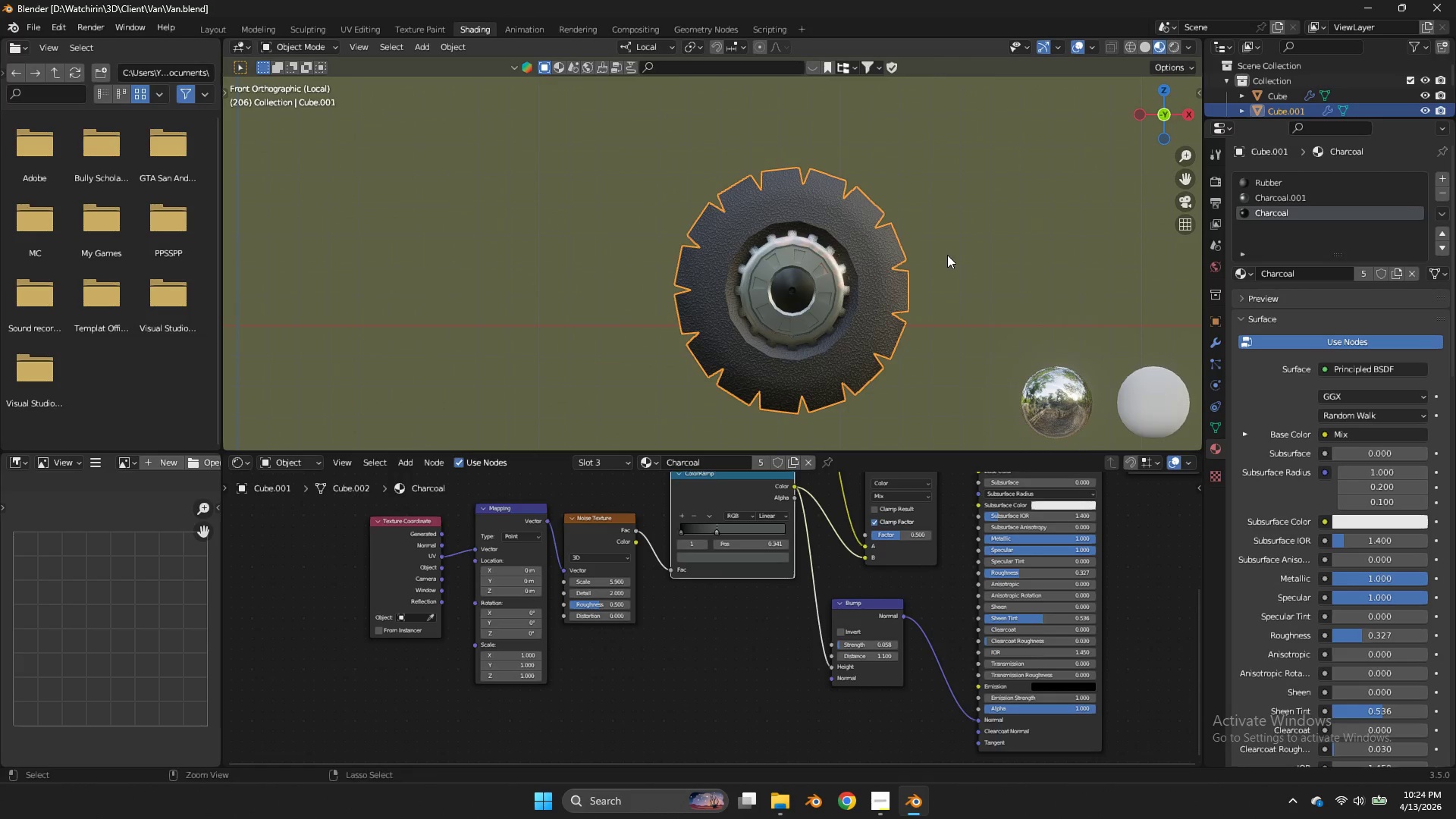 
left_click_drag(start_coordinate=[1159, 106], to_coordinate=[1133, 105])
 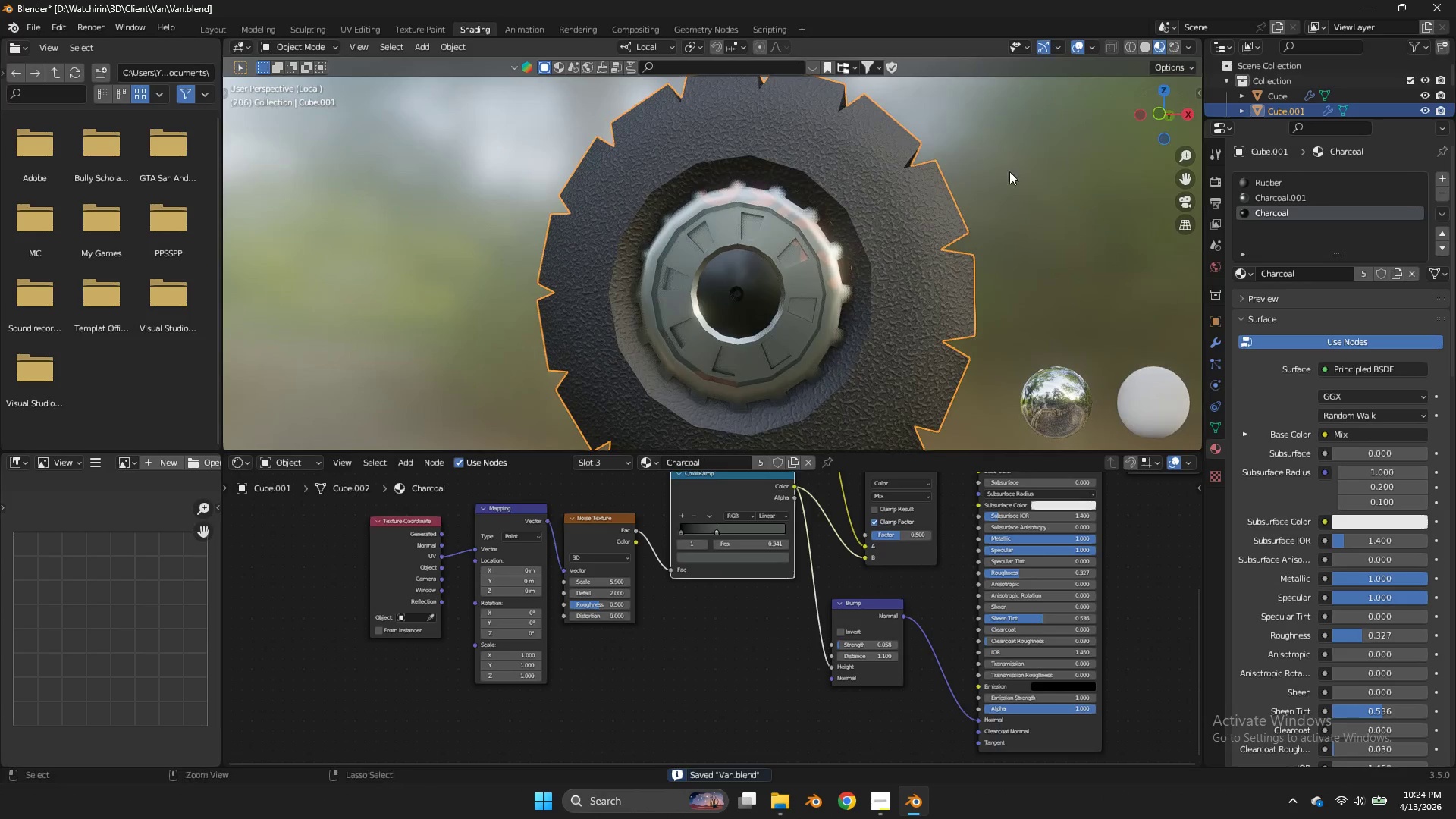 
key(Control+ControlLeft)
 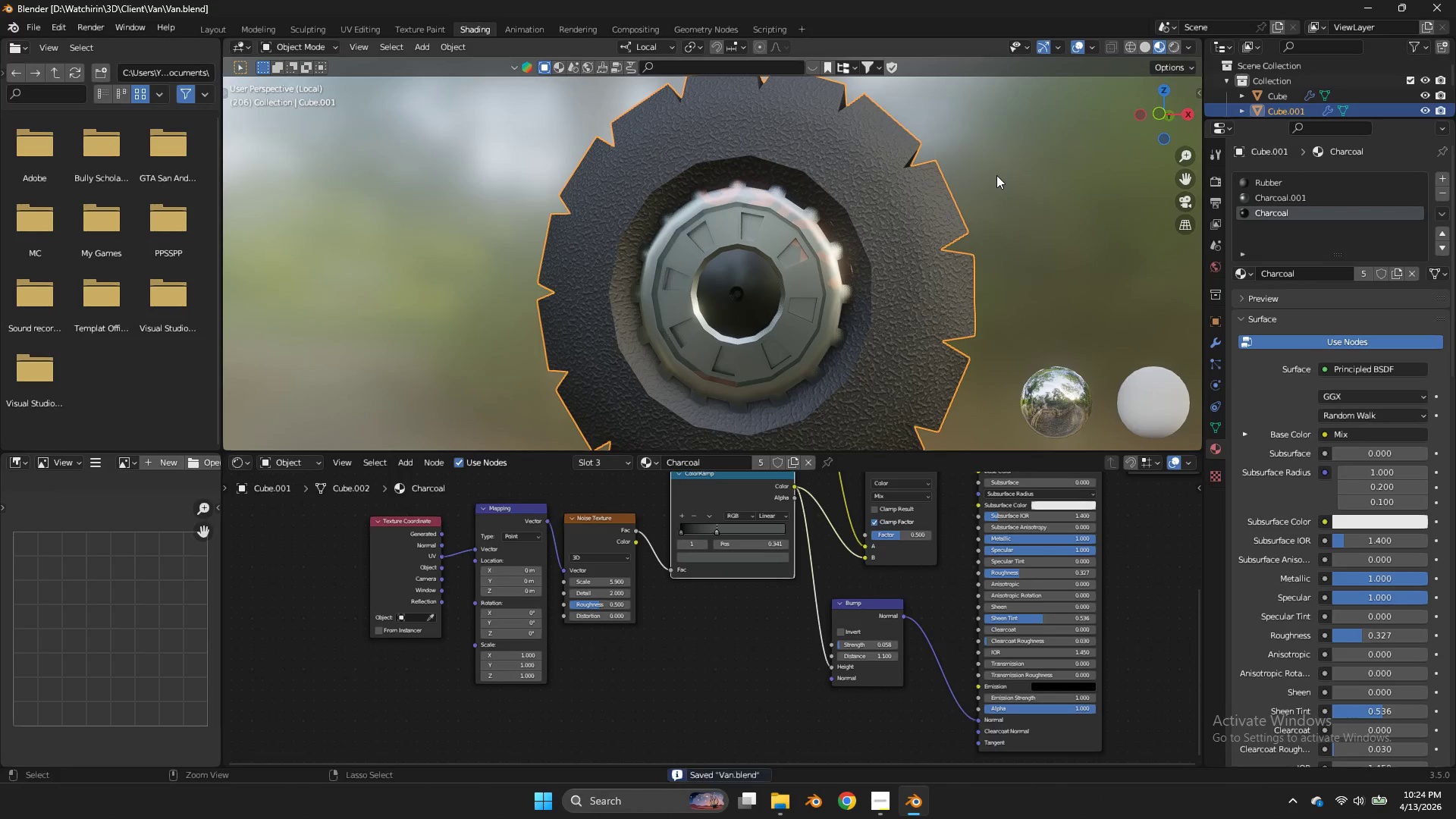 
key(Control+S)
 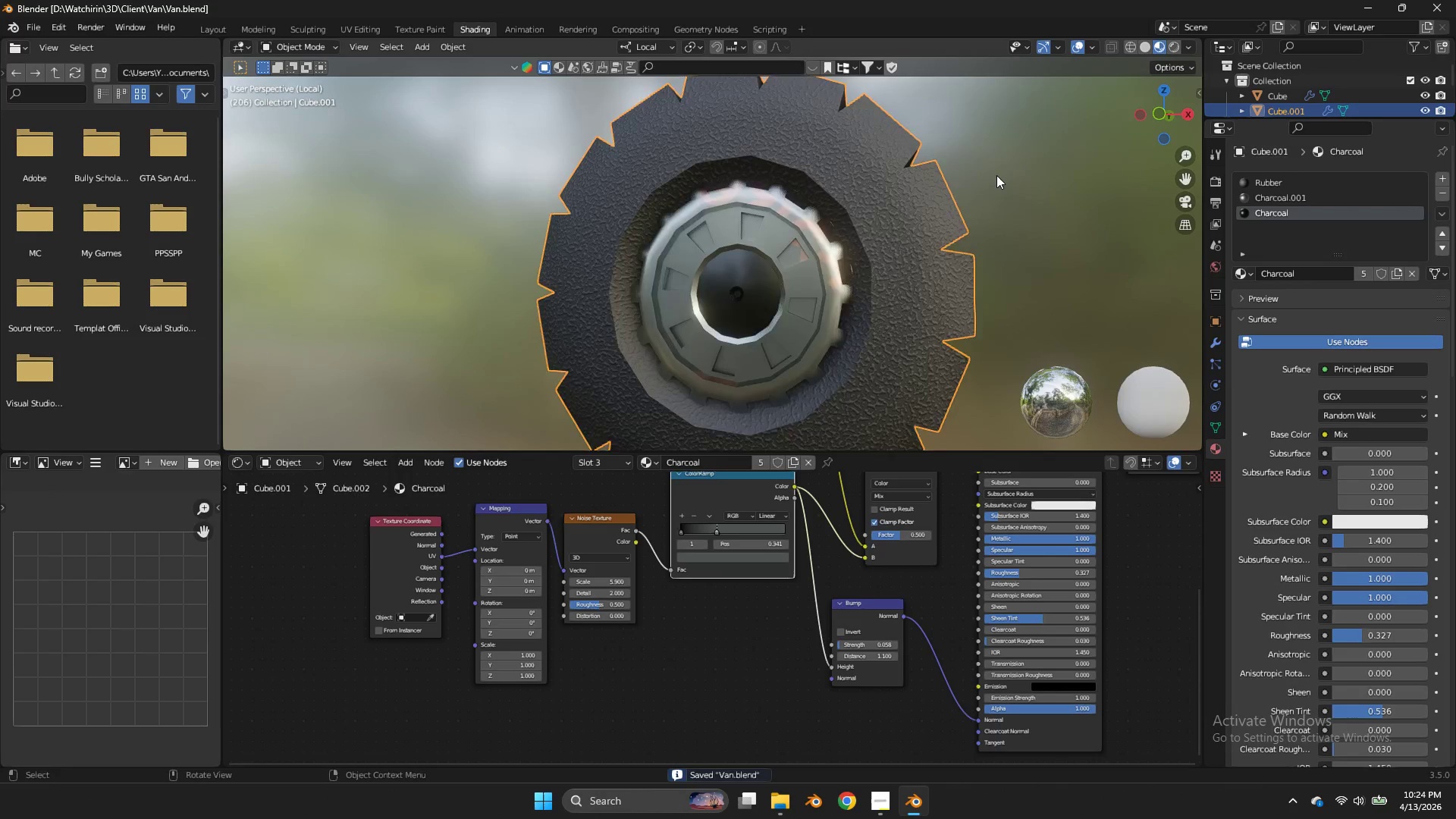 
key(Tab)
 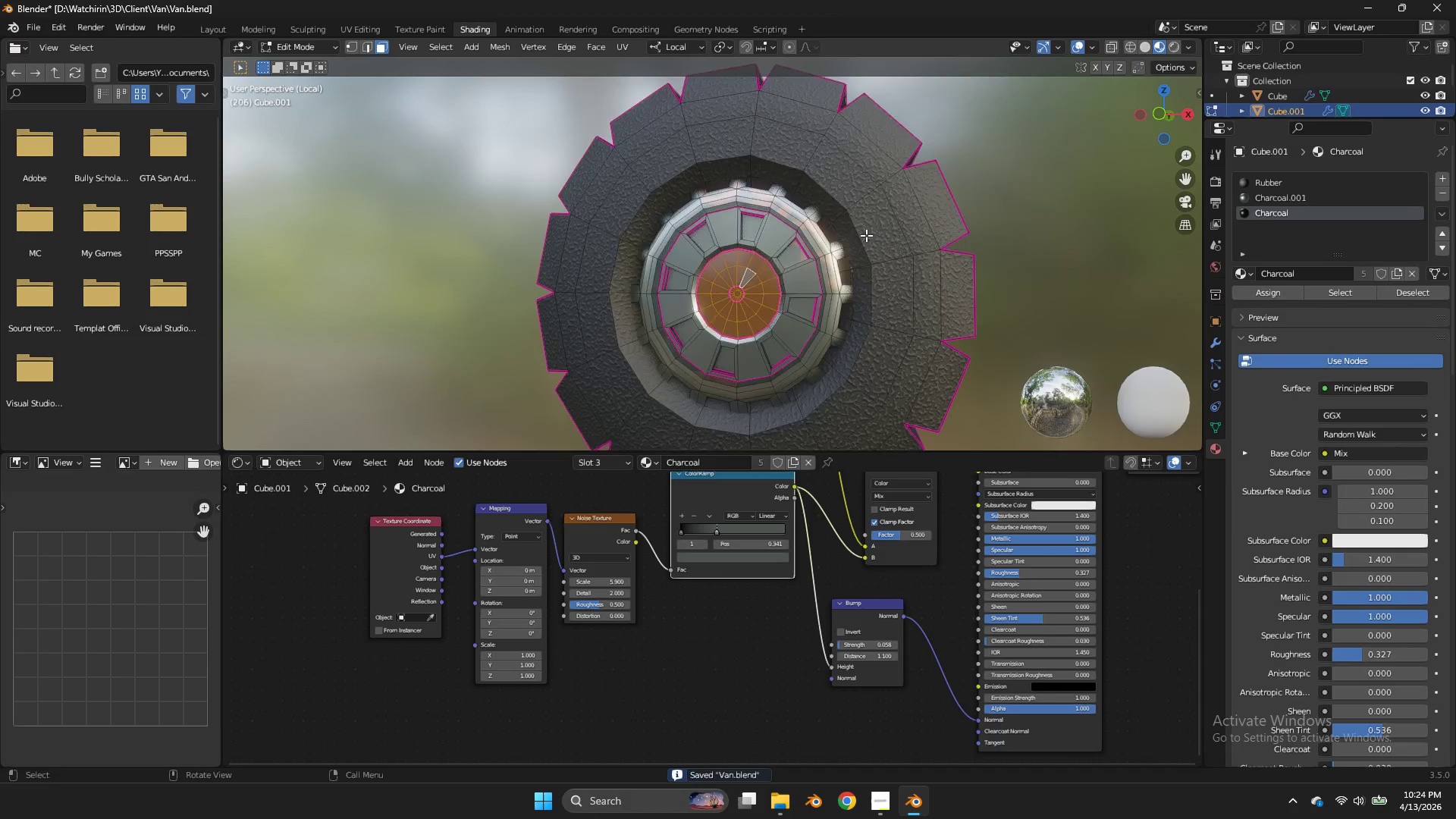 
key(Tab)
 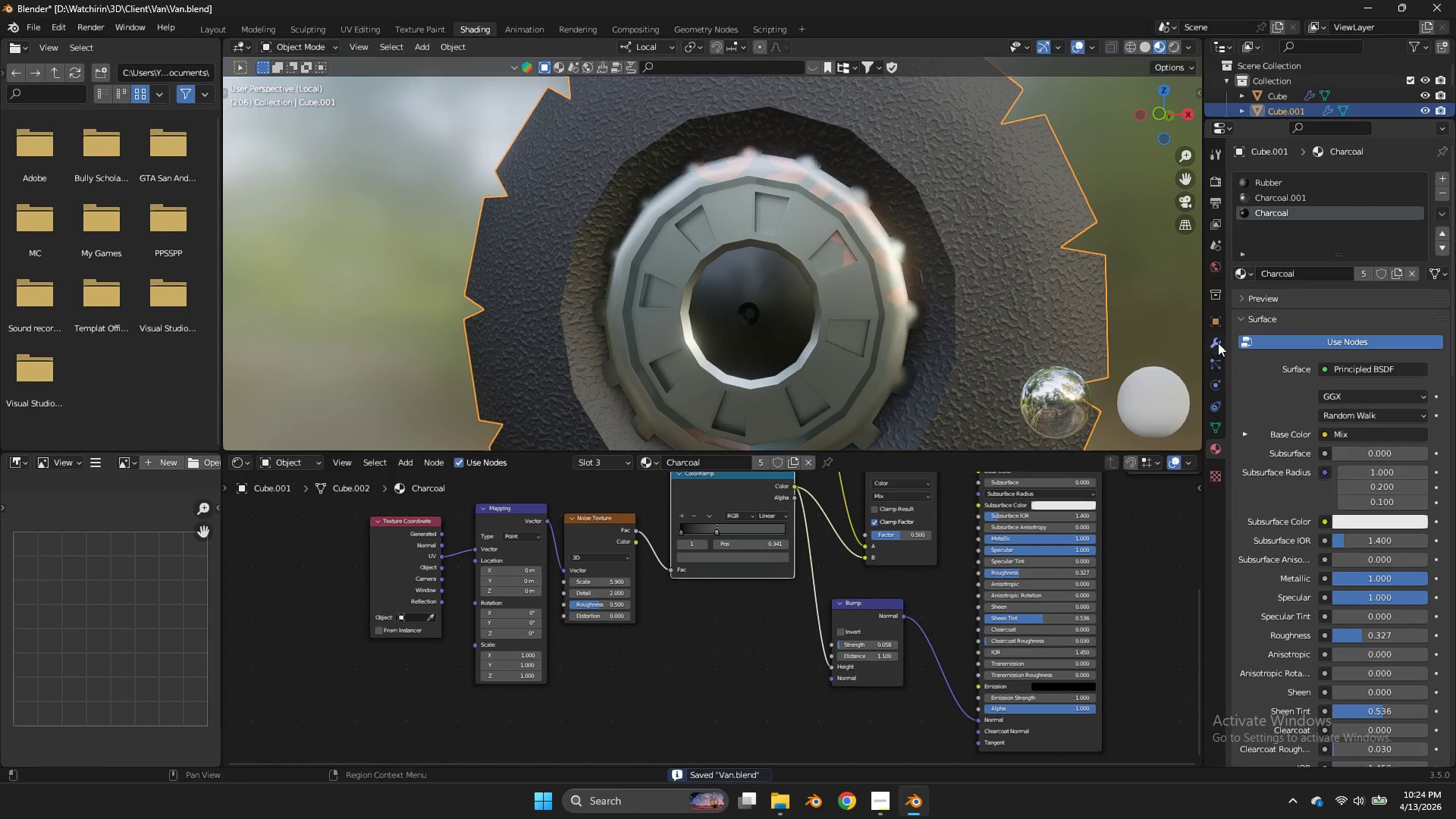 
scroll: coordinate [996, 175], scroll_direction: down, amount: 1.0
 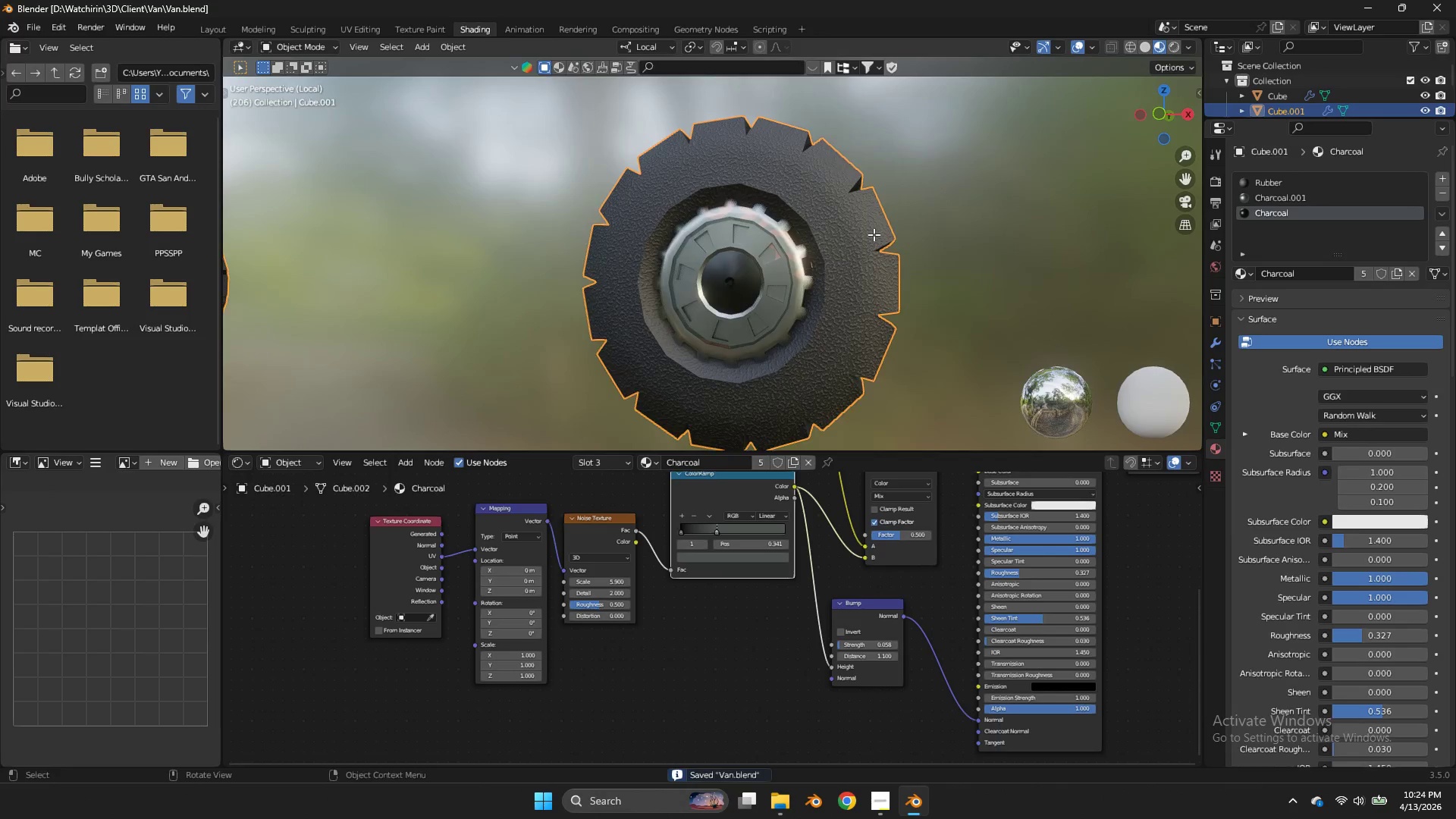 
double_click([1217, 342])
 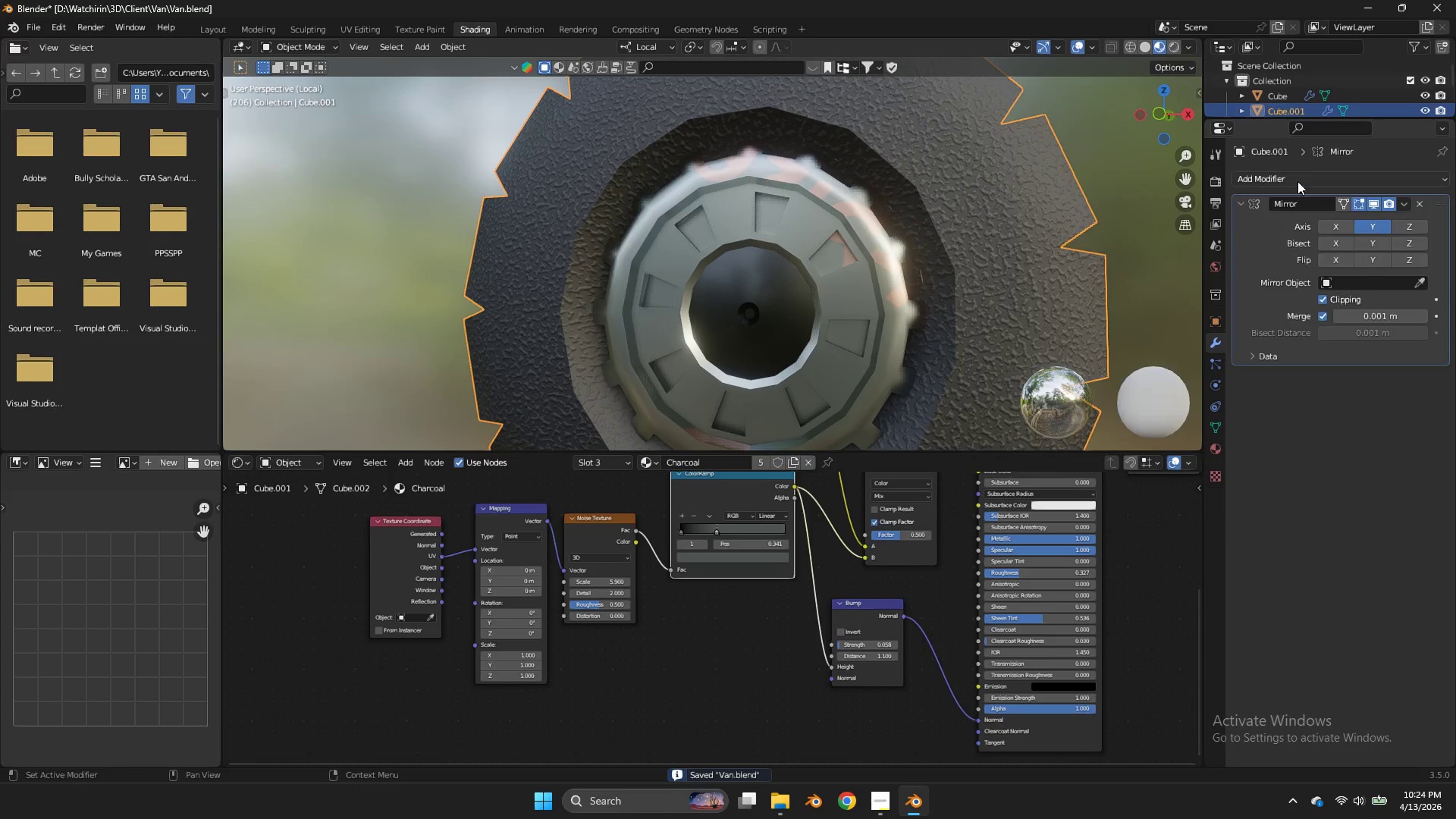 
scroll: coordinate [866, 235], scroll_direction: up, amount: 2.0
 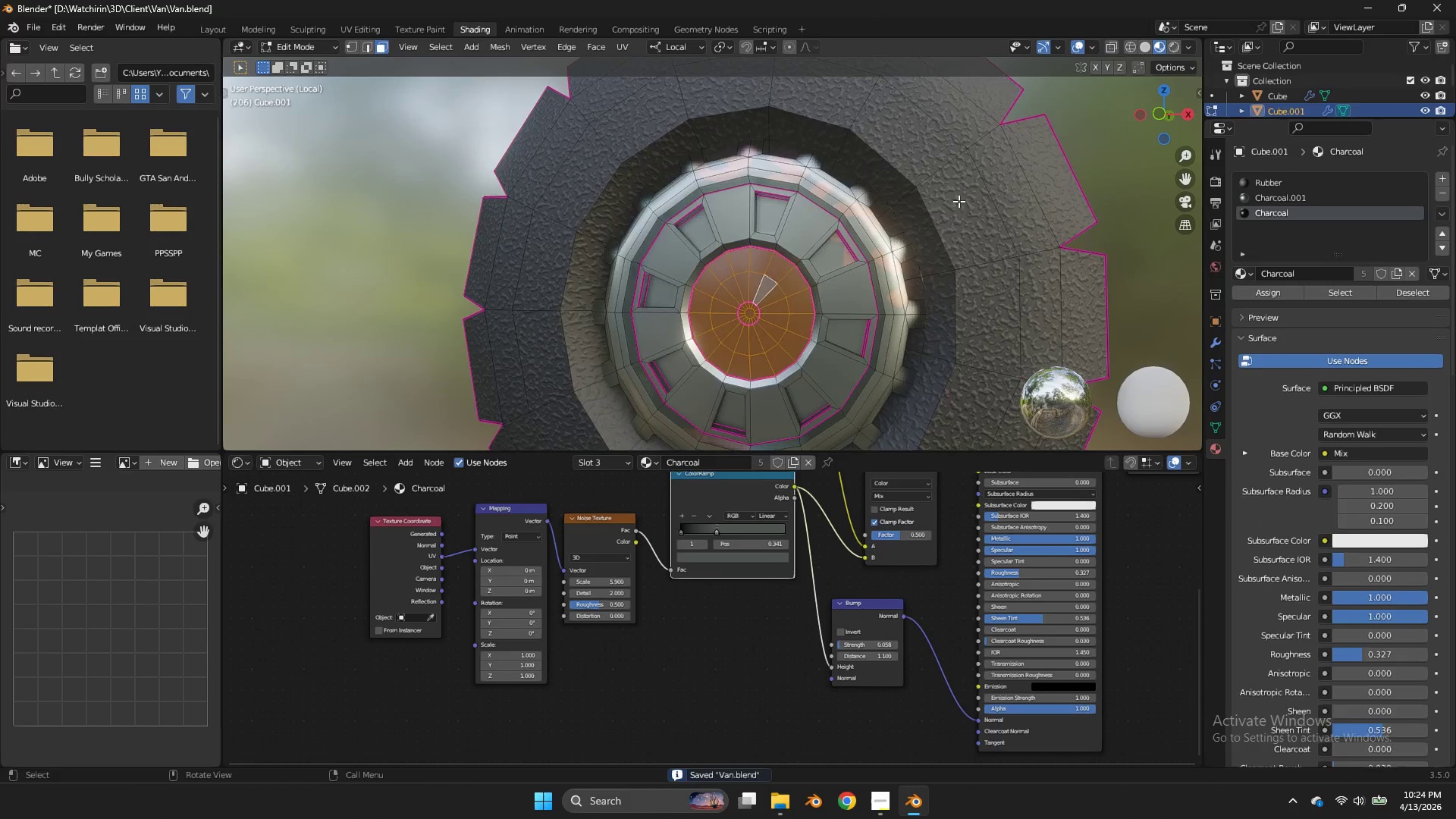 
left_click([1297, 180])
 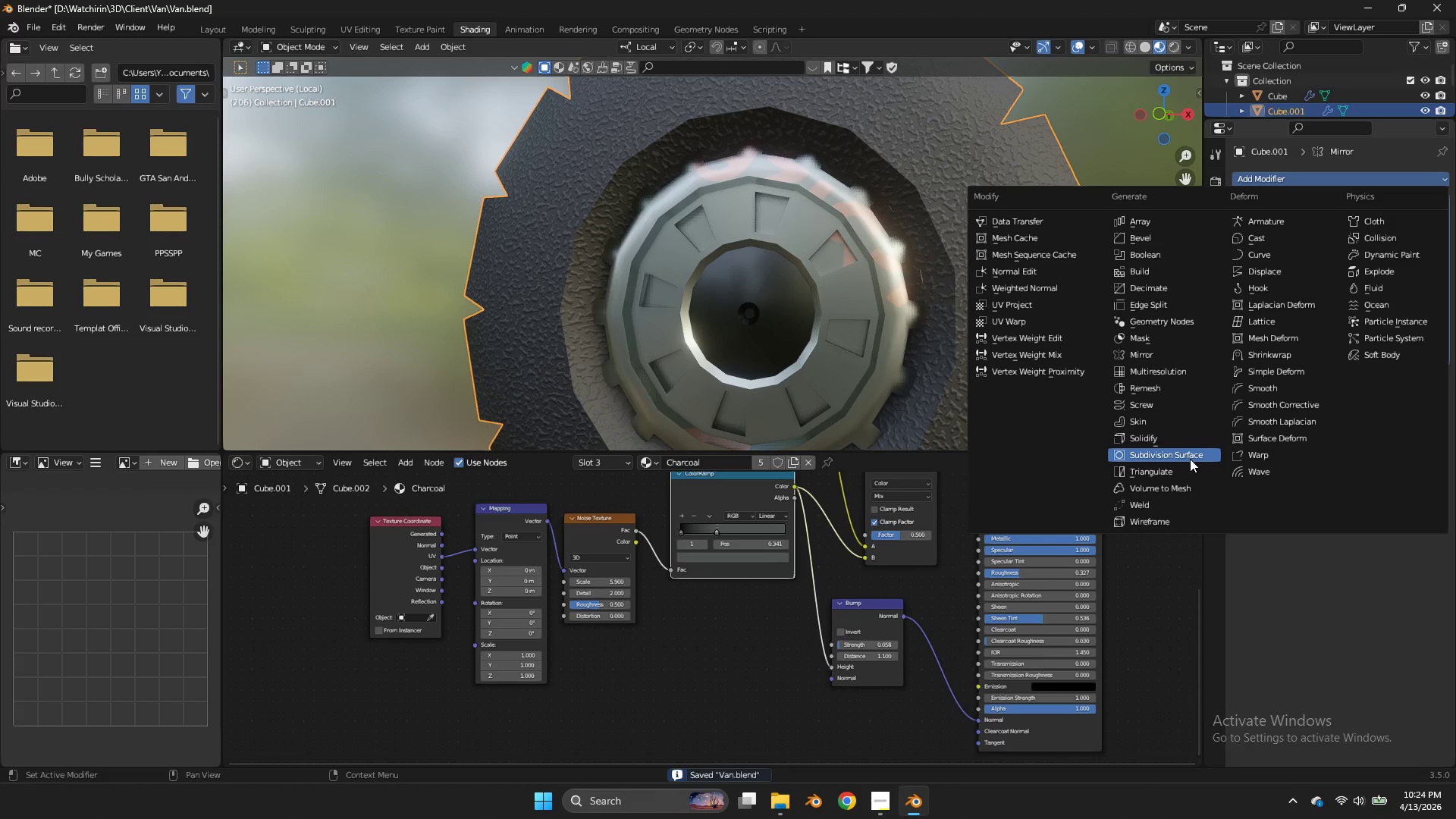 
double_click([1190, 459])
 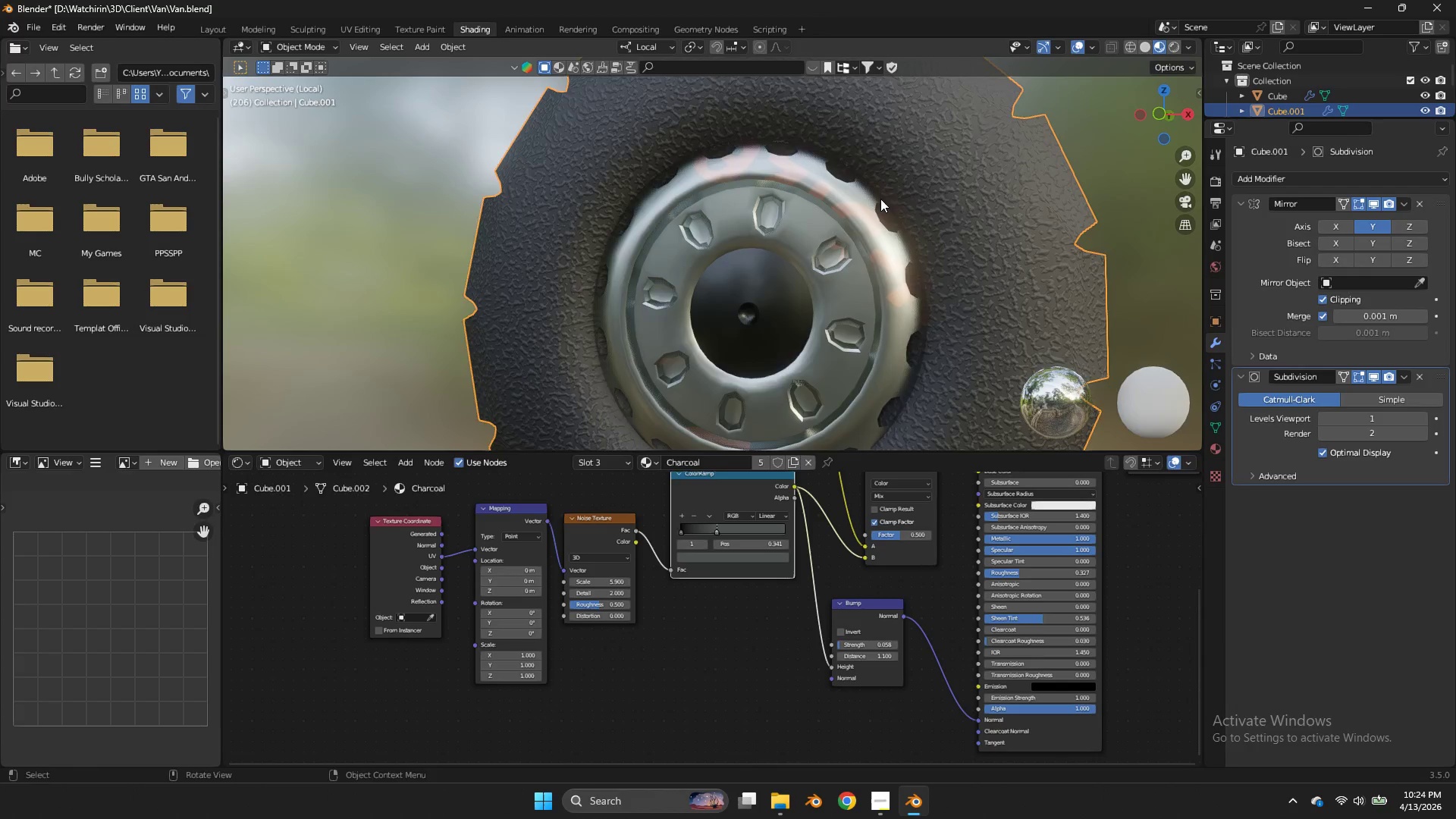 
key(Tab)
 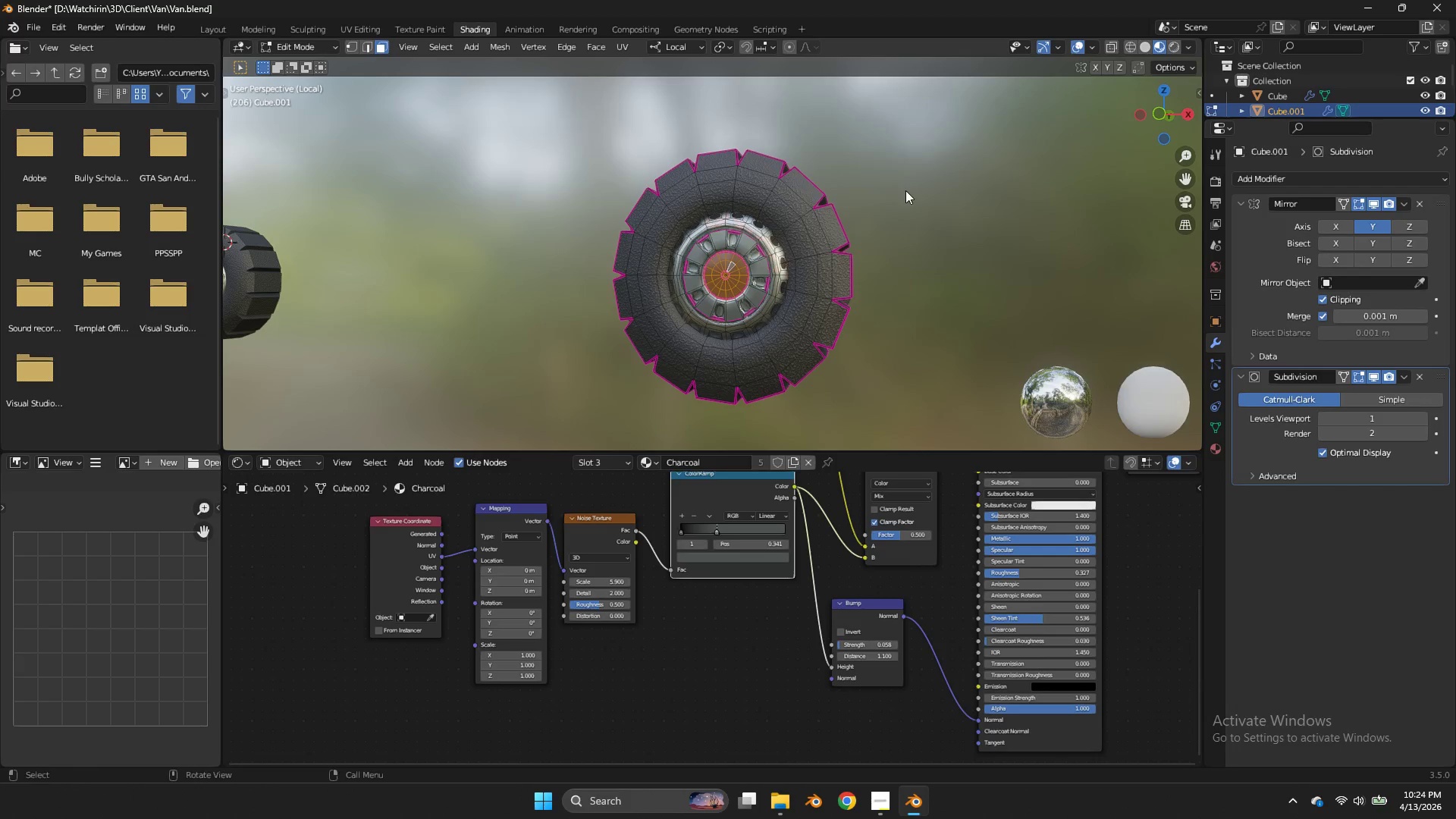 
key(Tab)
 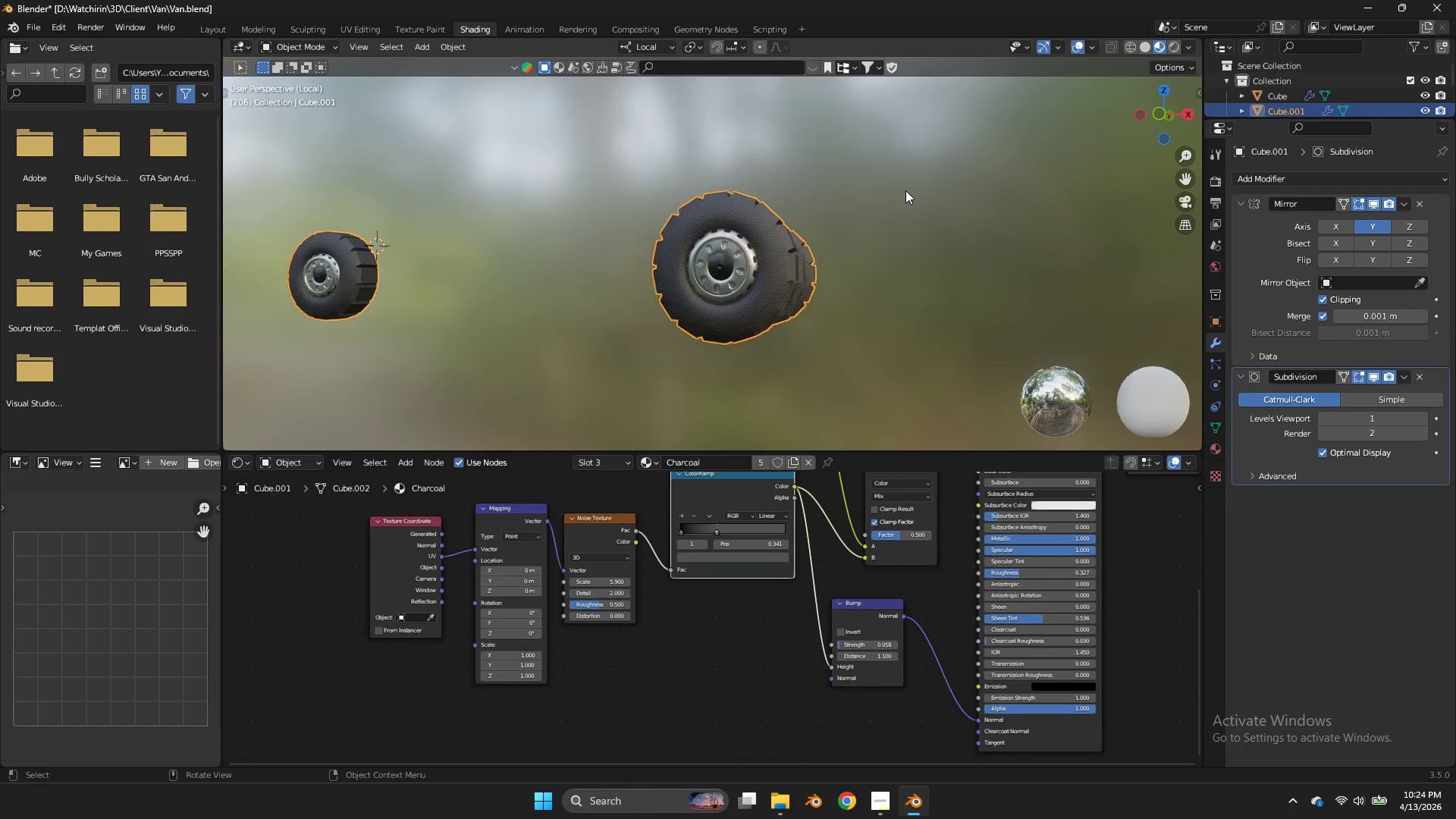 
key(Control+ControlLeft)
 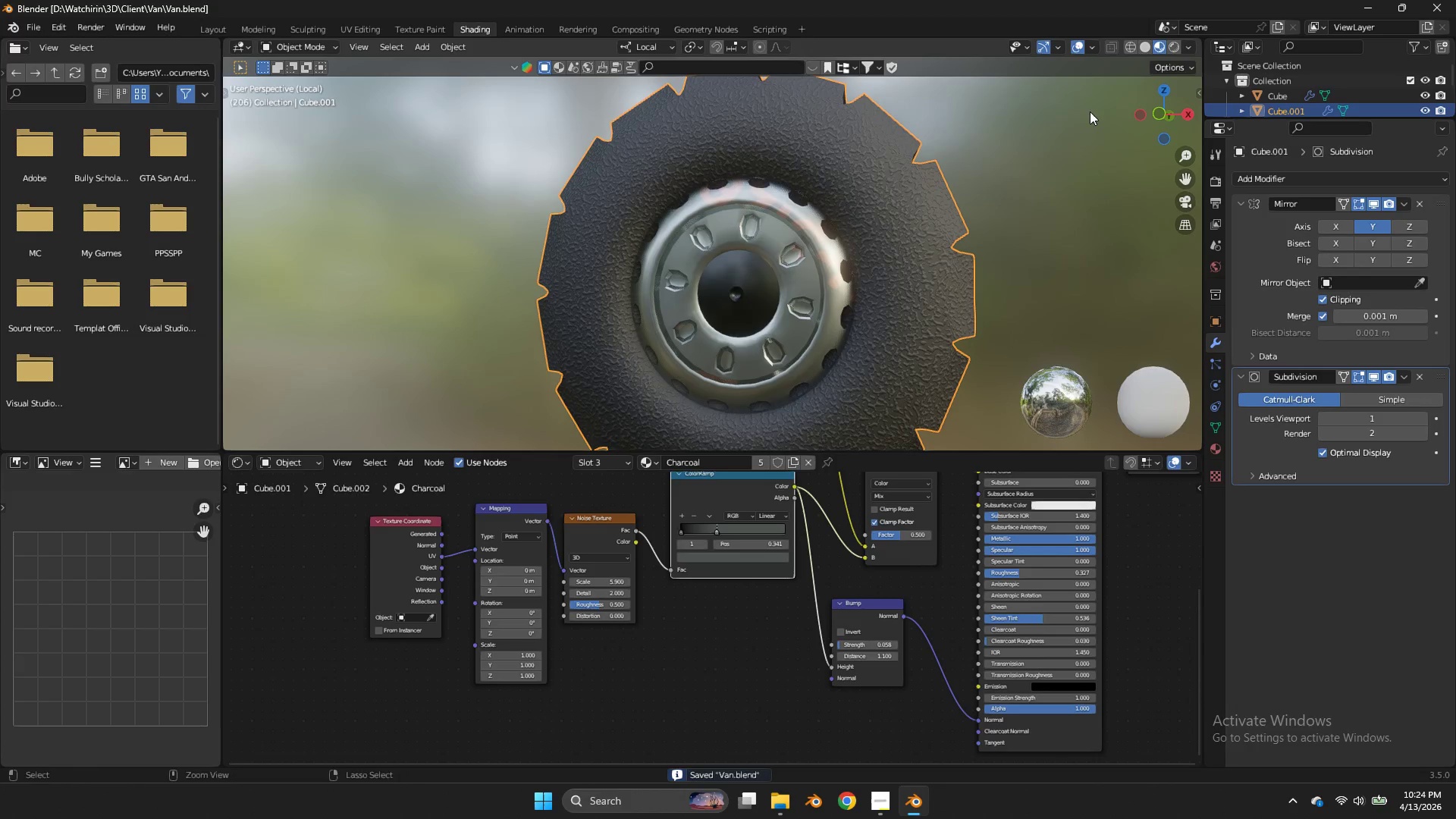 
key(Control+S)
 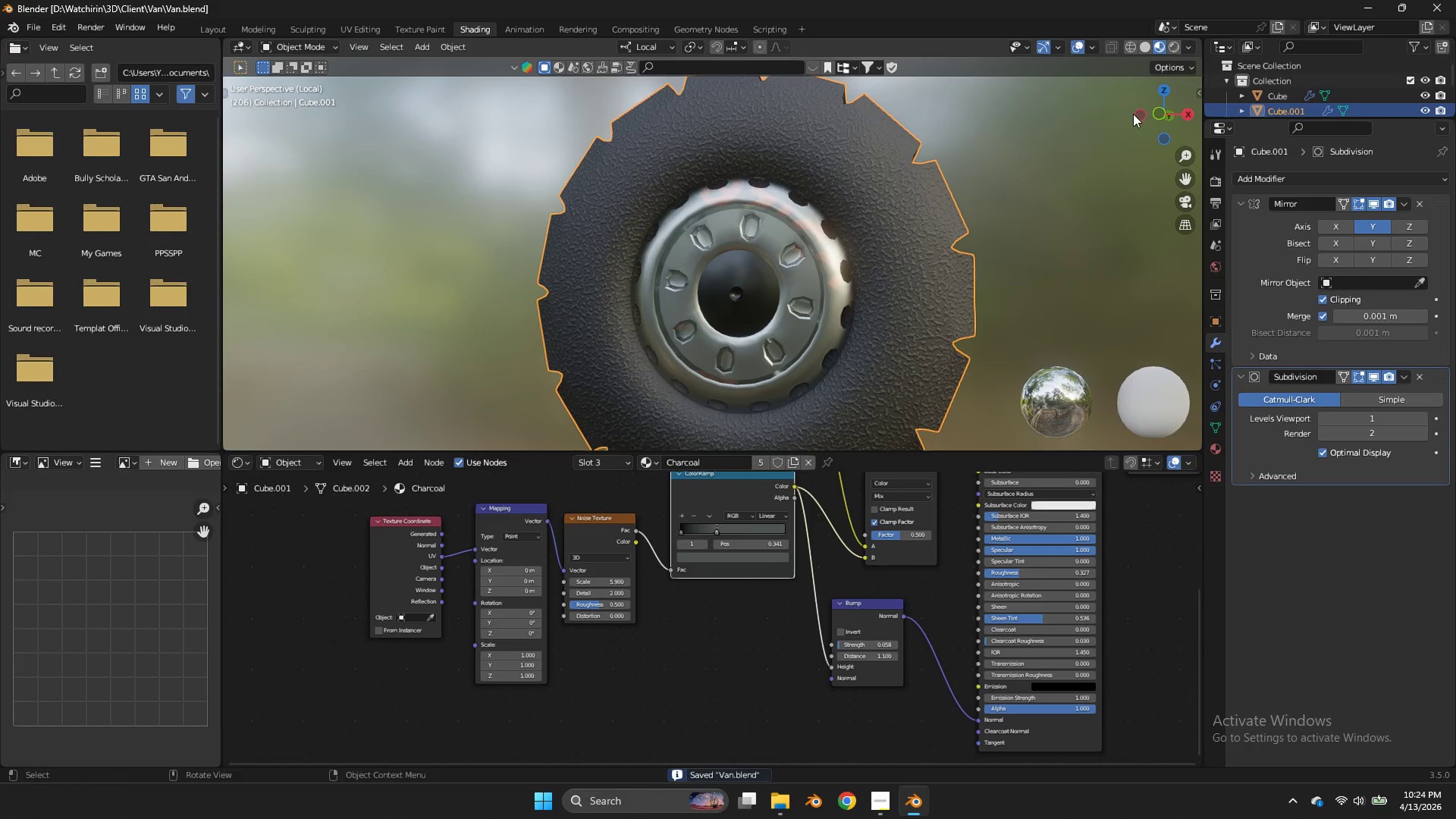 
scroll: coordinate [880, 199], scroll_direction: down, amount: 3.0
 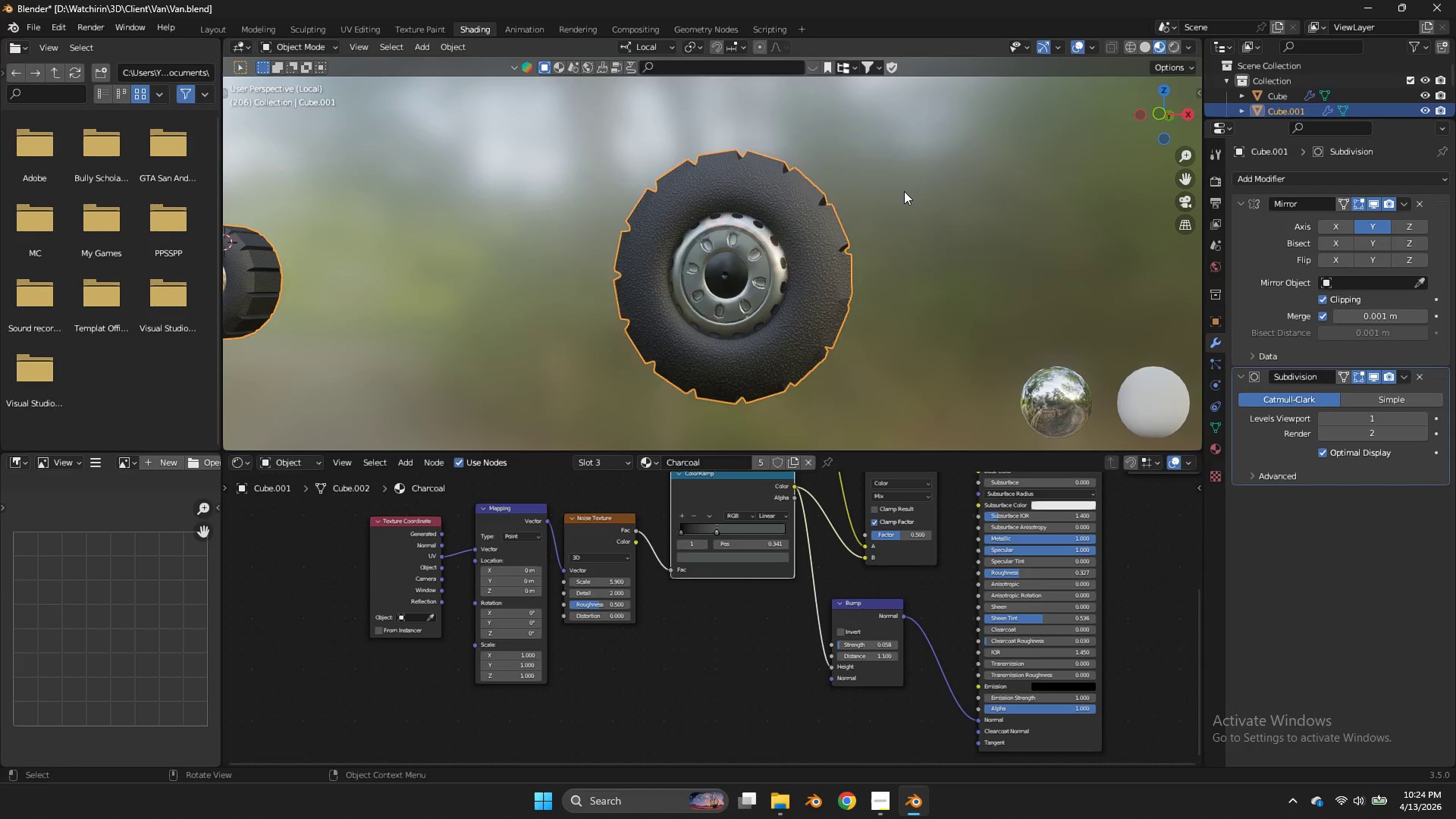 
left_click_drag(start_coordinate=[1133, 114], to_coordinate=[1126, 116])
 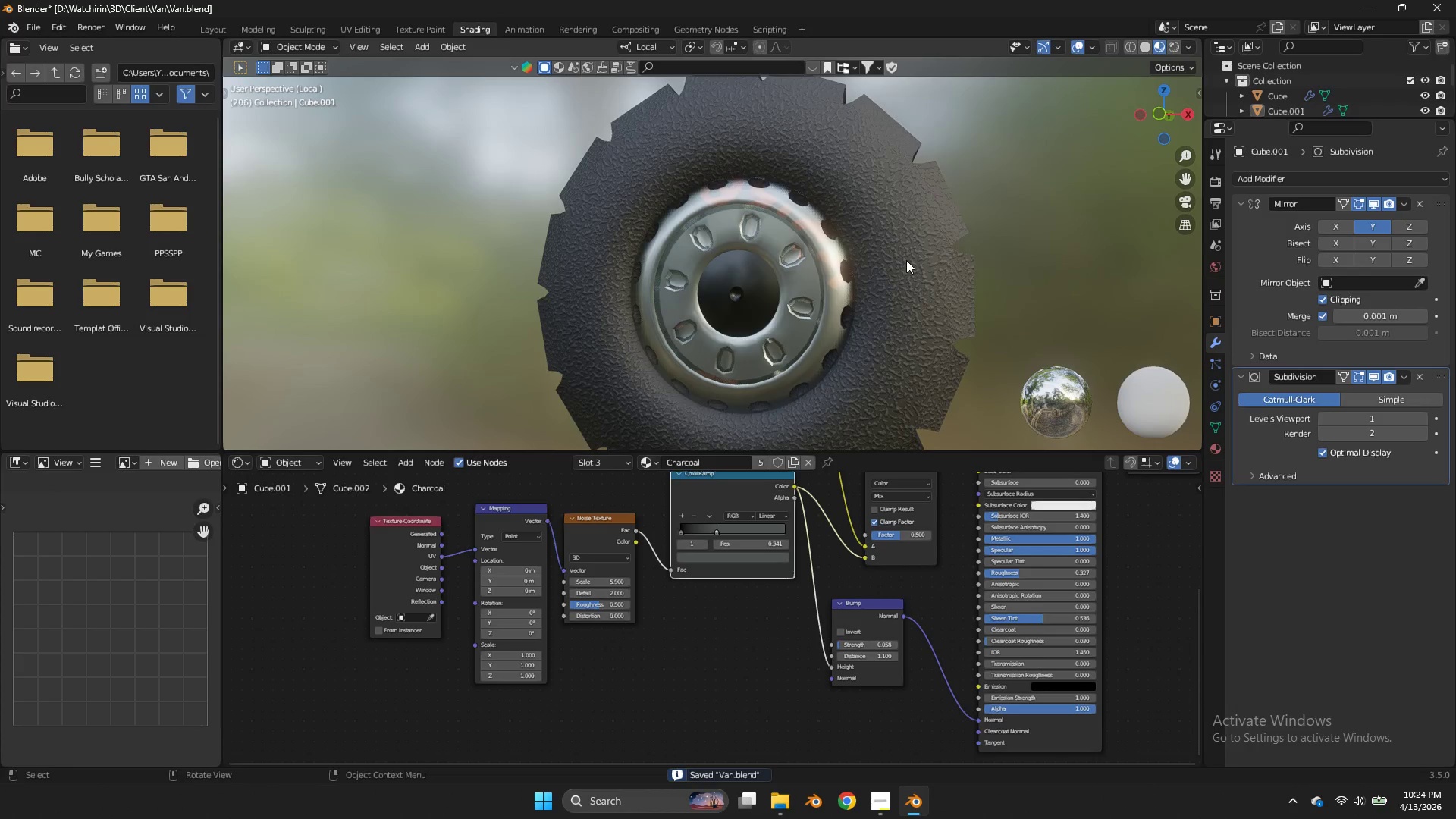 
triple_click([906, 260])
 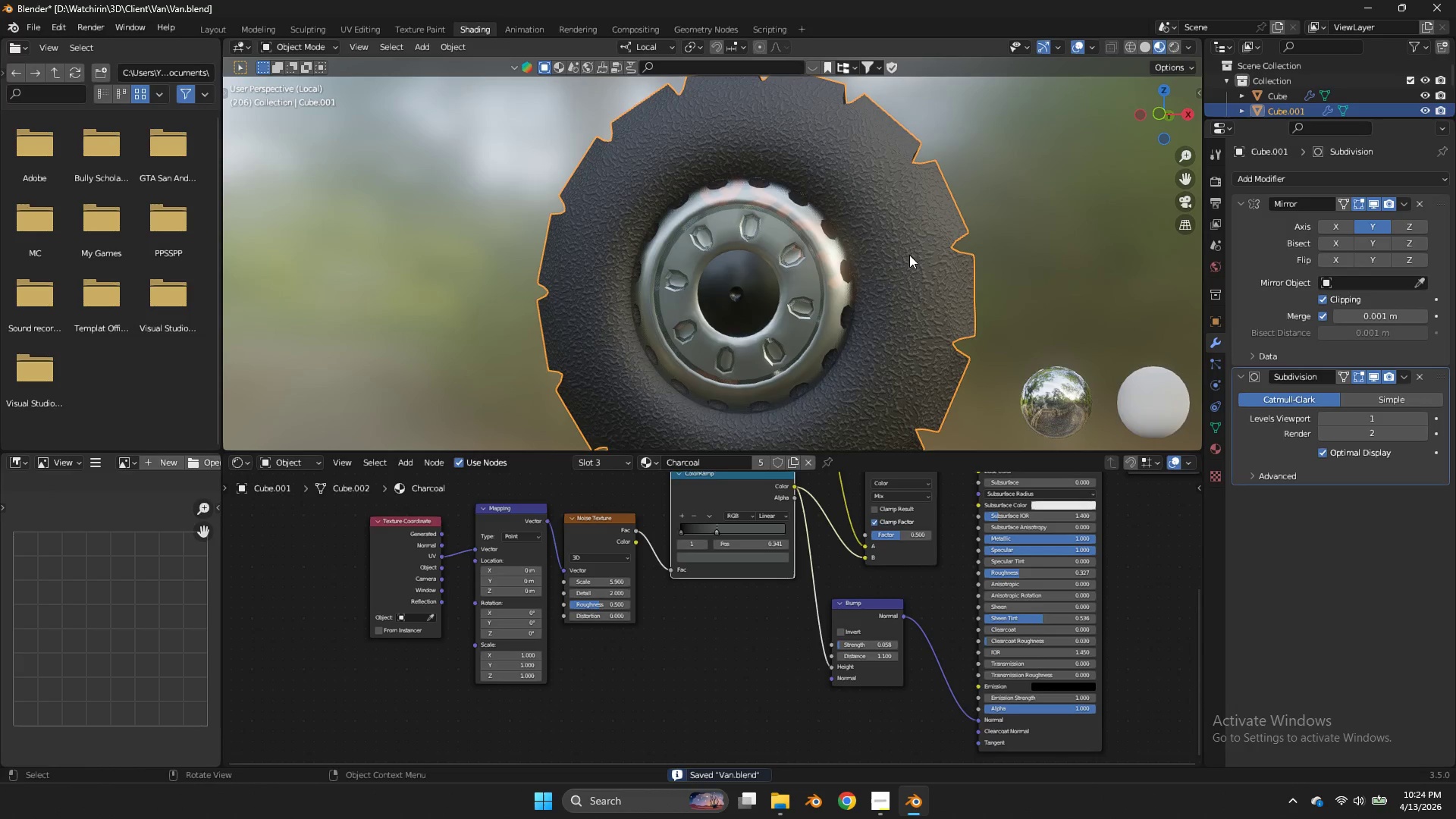 
left_click_drag(start_coordinate=[906, 260], to_coordinate=[1213, 445])
 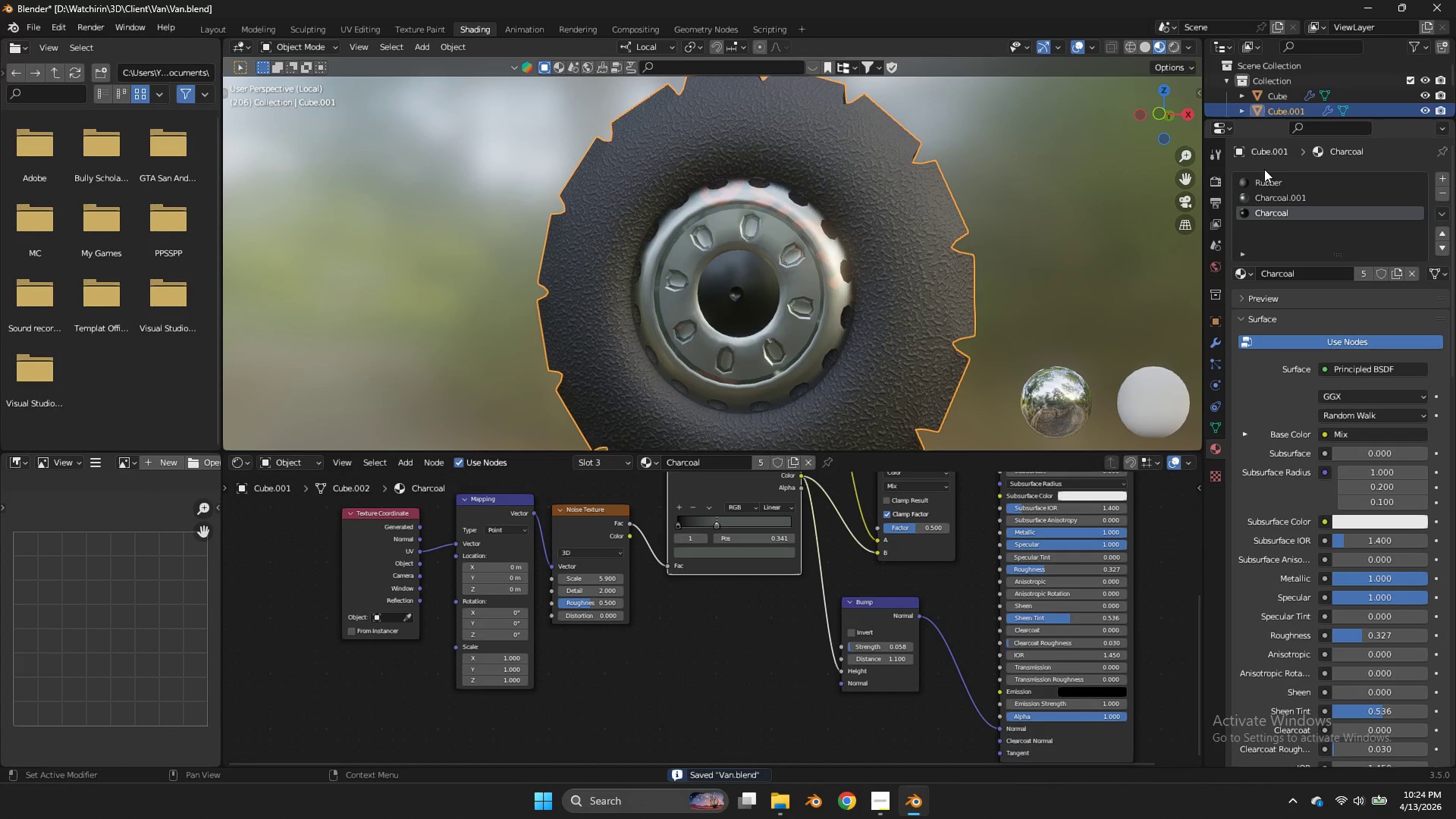 
scroll: coordinate [660, 597], scroll_direction: up, amount: 3.0
 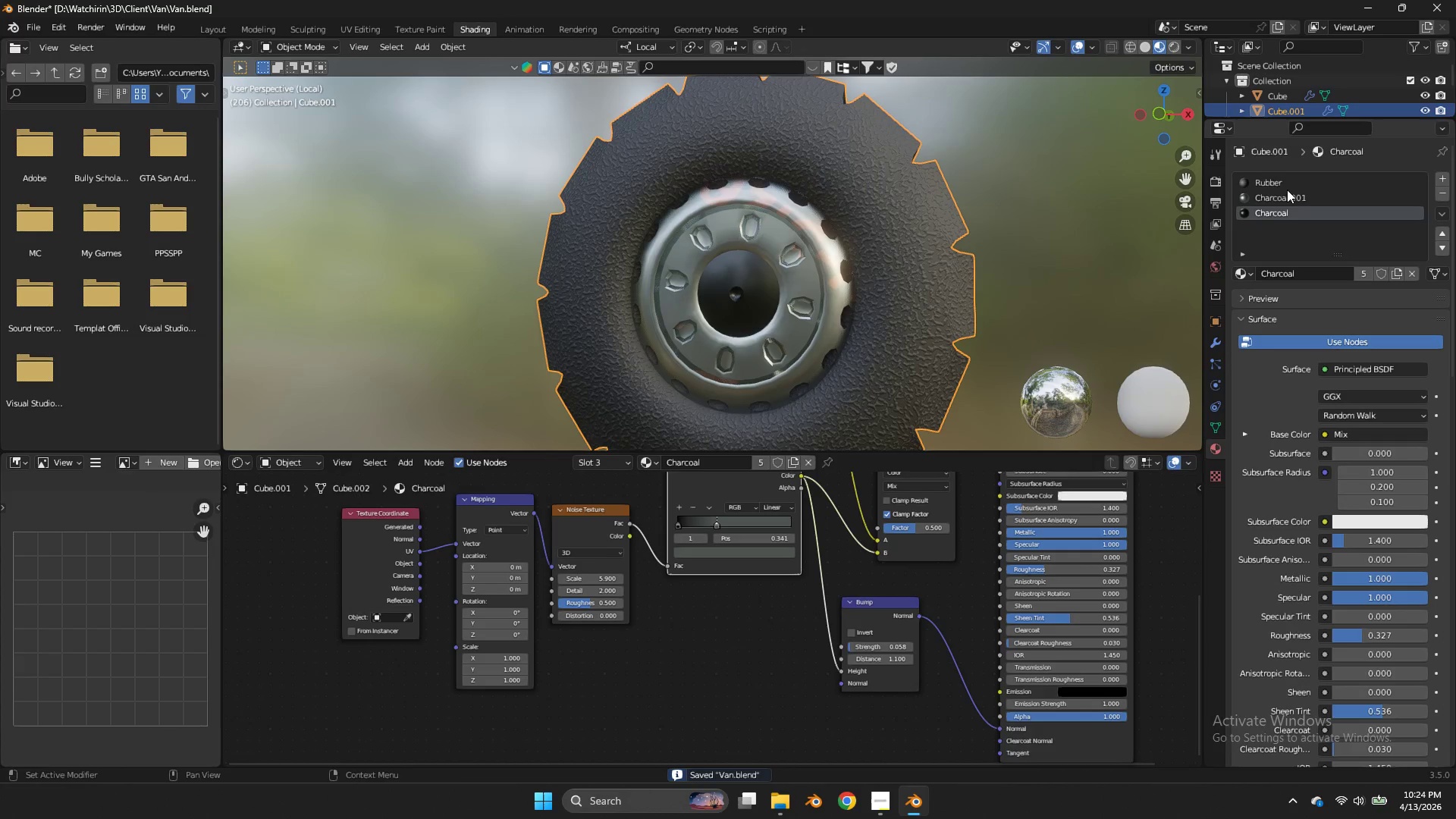 
double_click([1270, 178])
 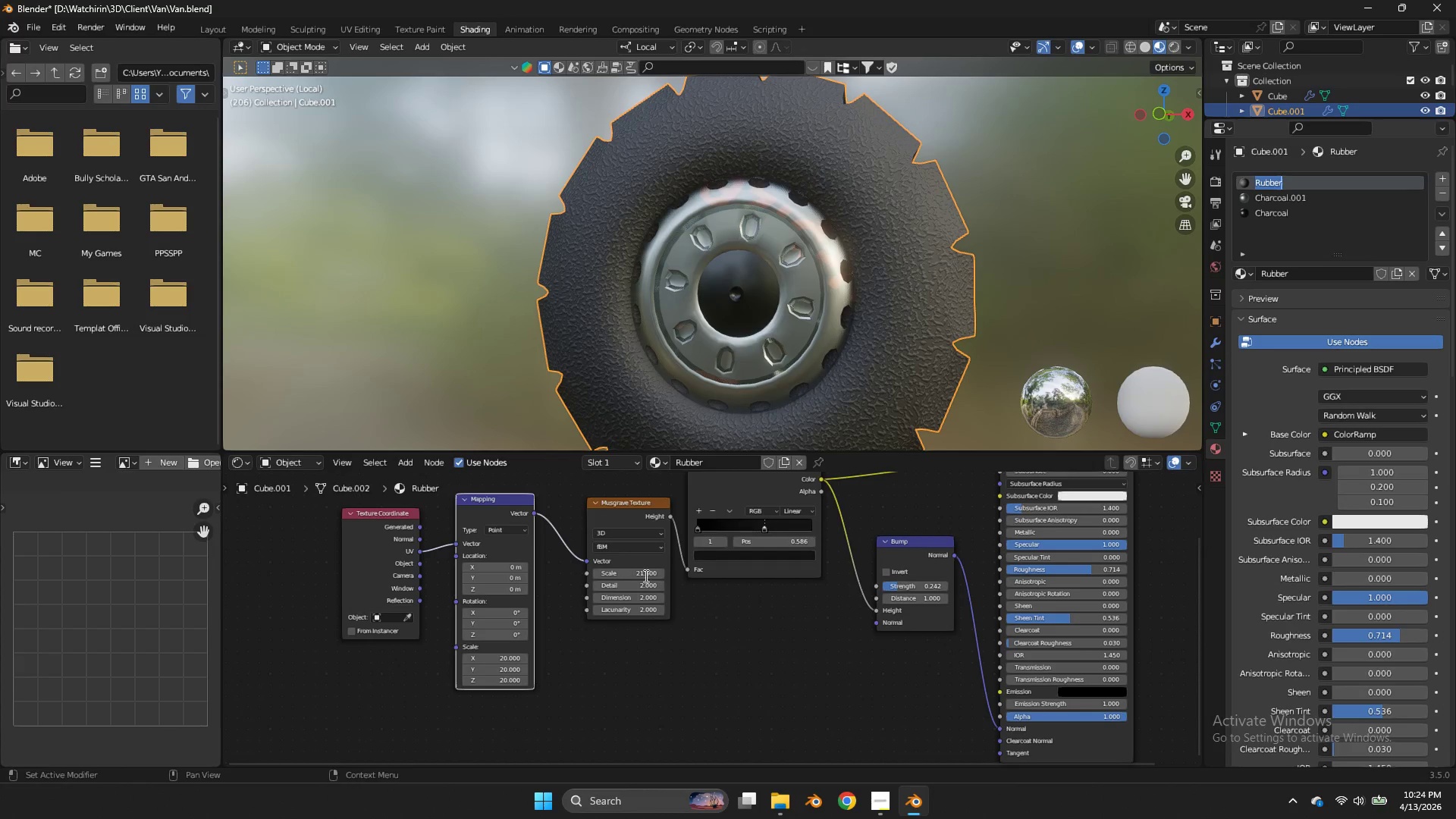 
left_click([636, 572])
 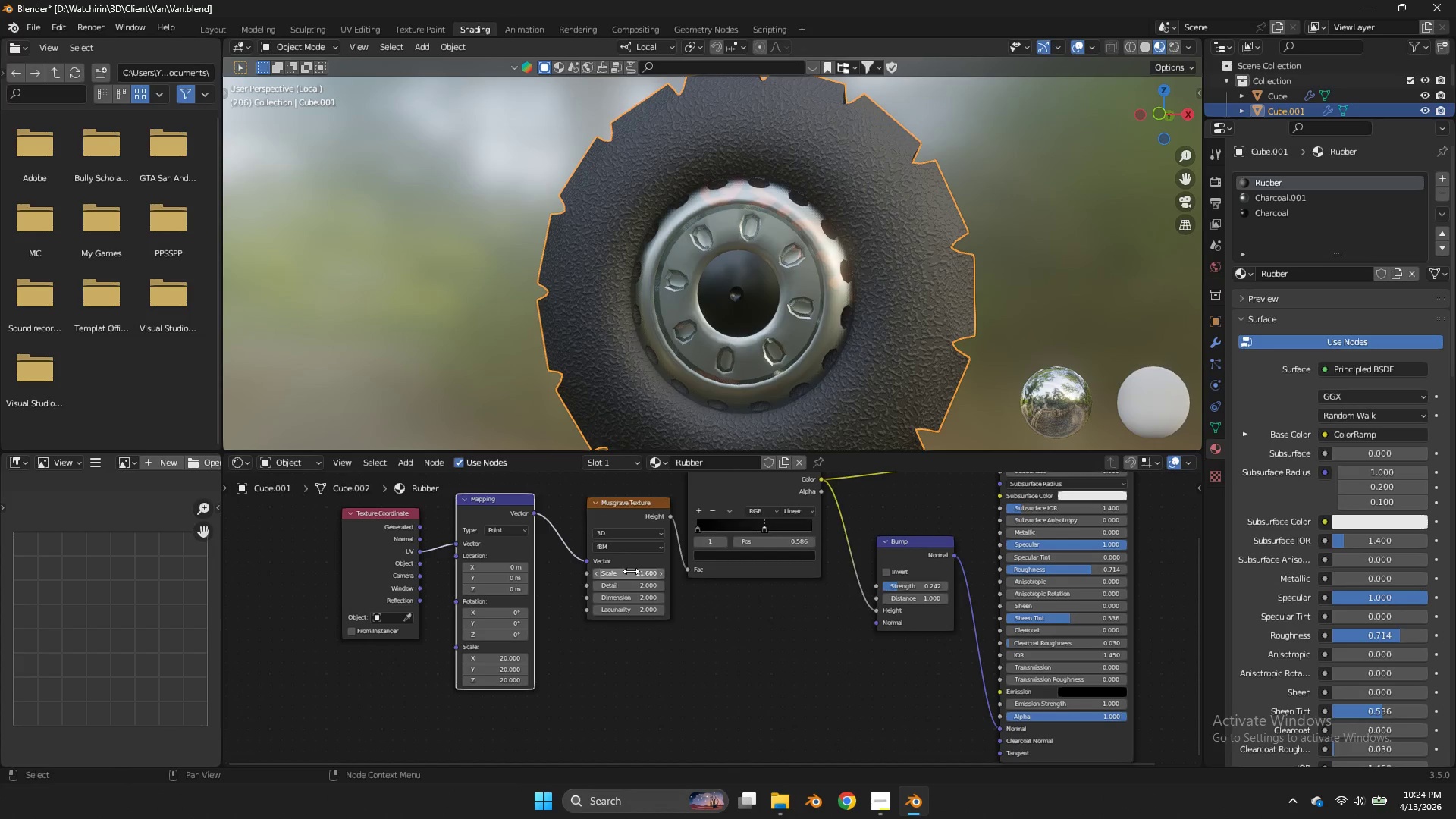 
left_click_drag(start_coordinate=[631, 571], to_coordinate=[686, 370])
 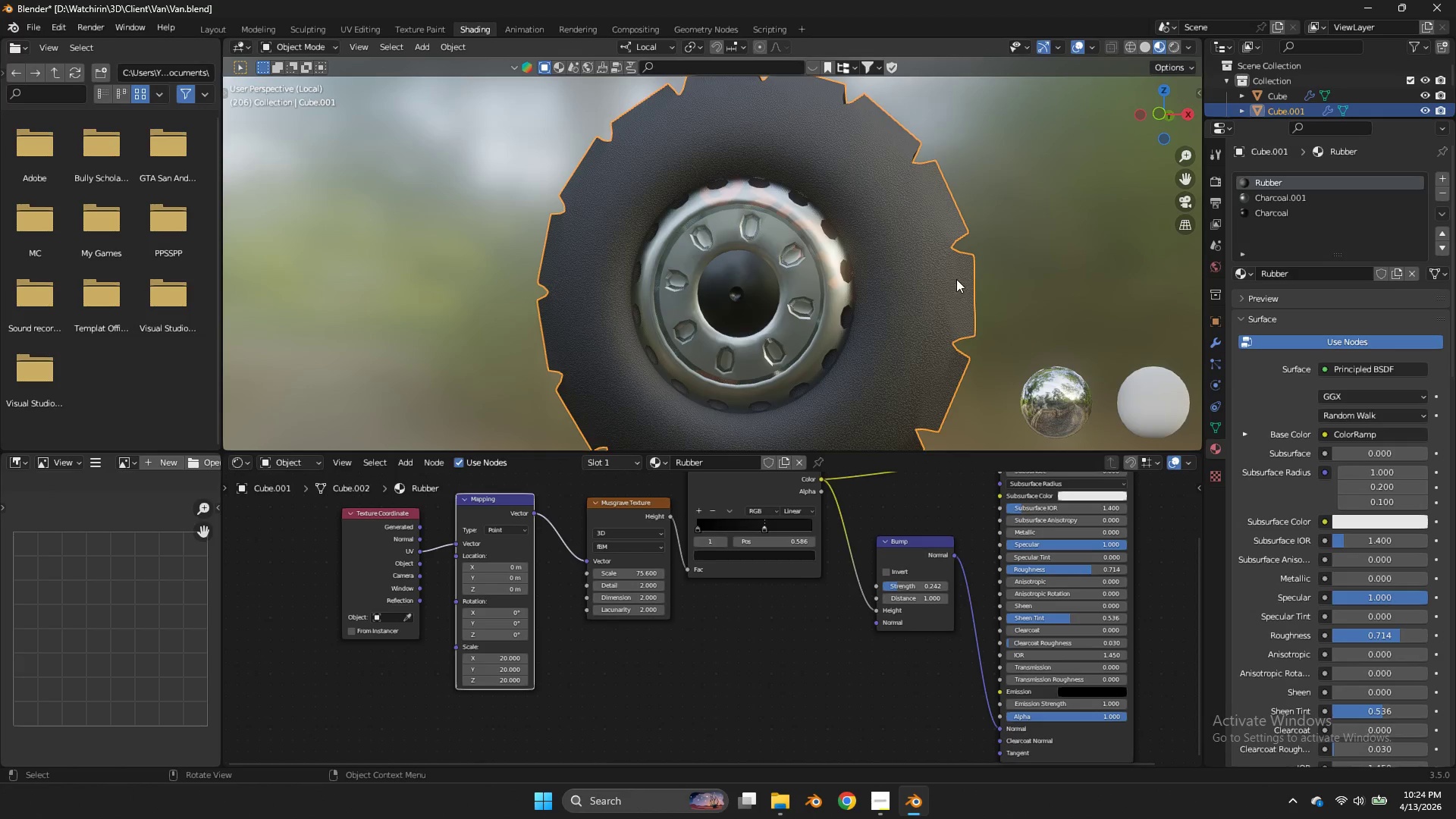 
left_click([955, 279])
 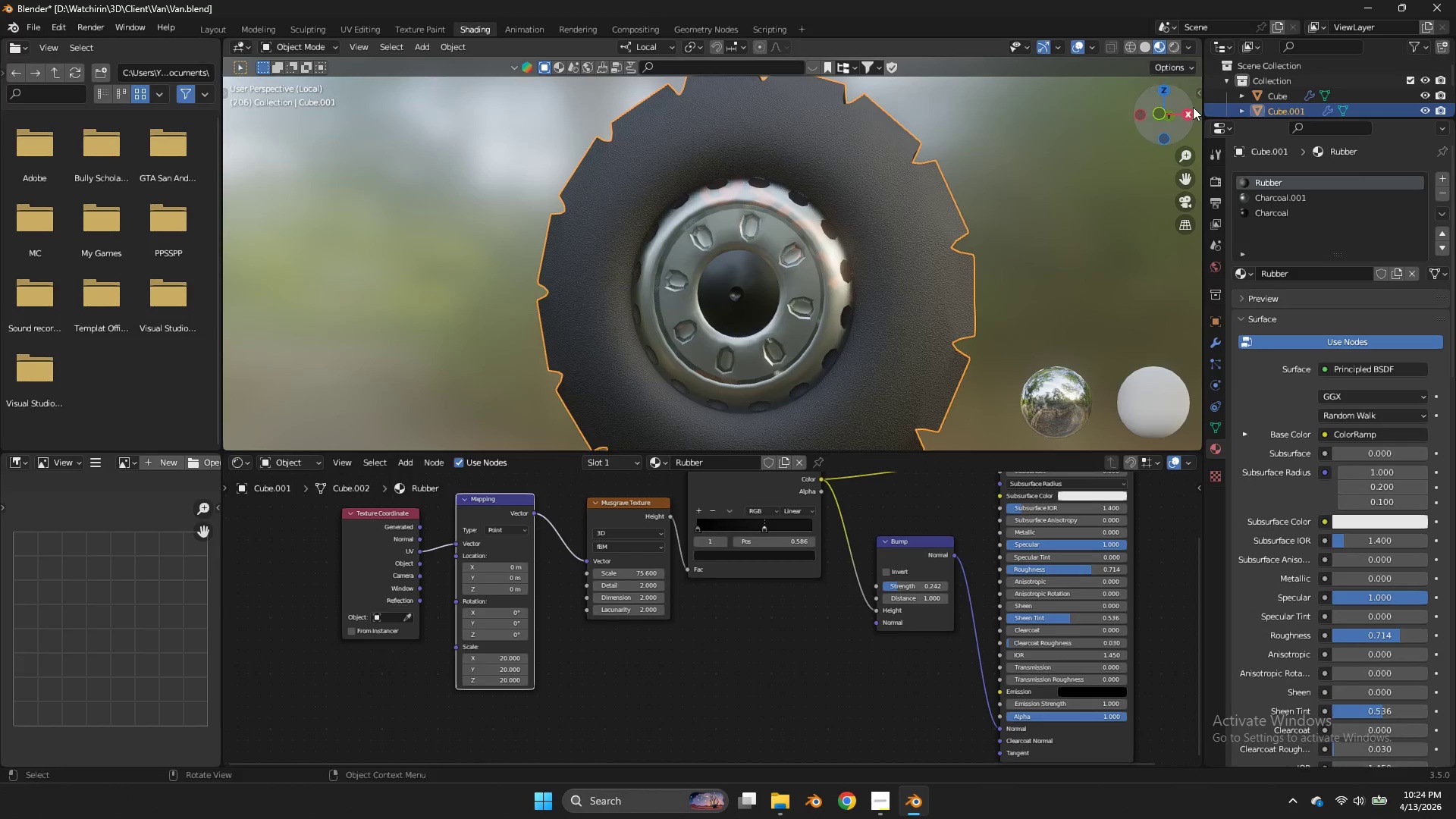 
left_click_drag(start_coordinate=[1189, 109], to_coordinate=[1114, 127])
 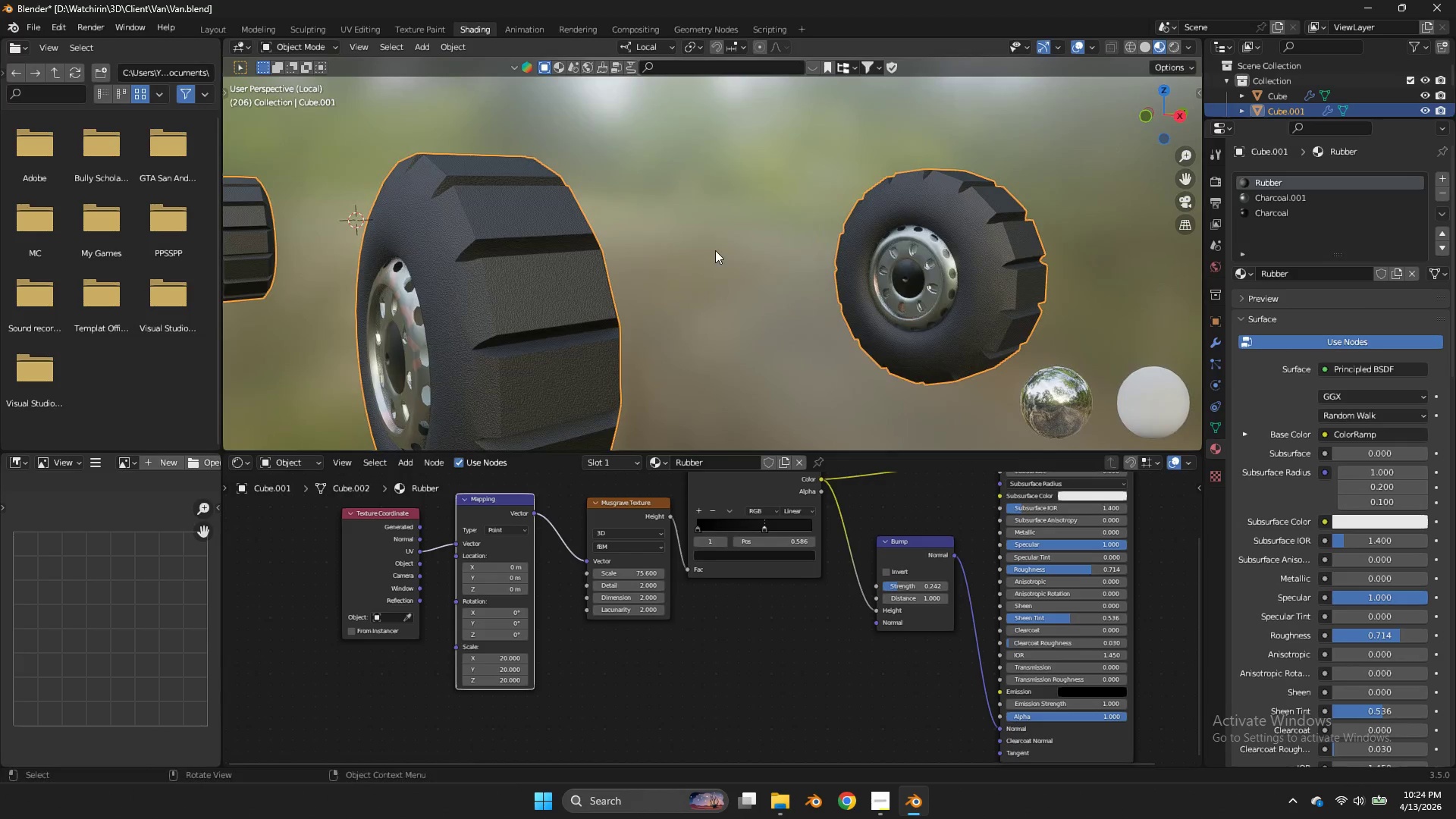 
left_click([715, 250])
 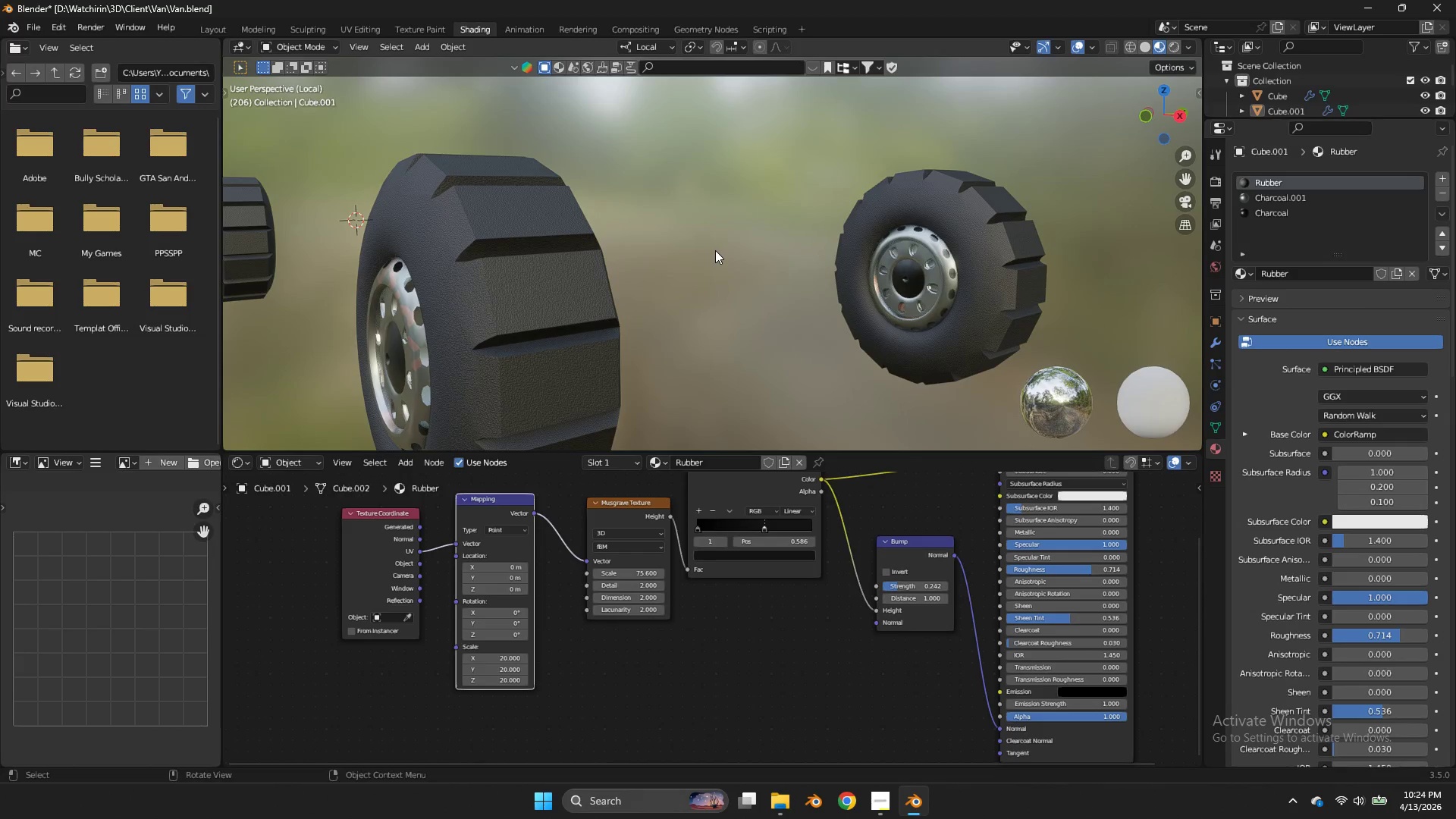 
key(NumpadDivide)
 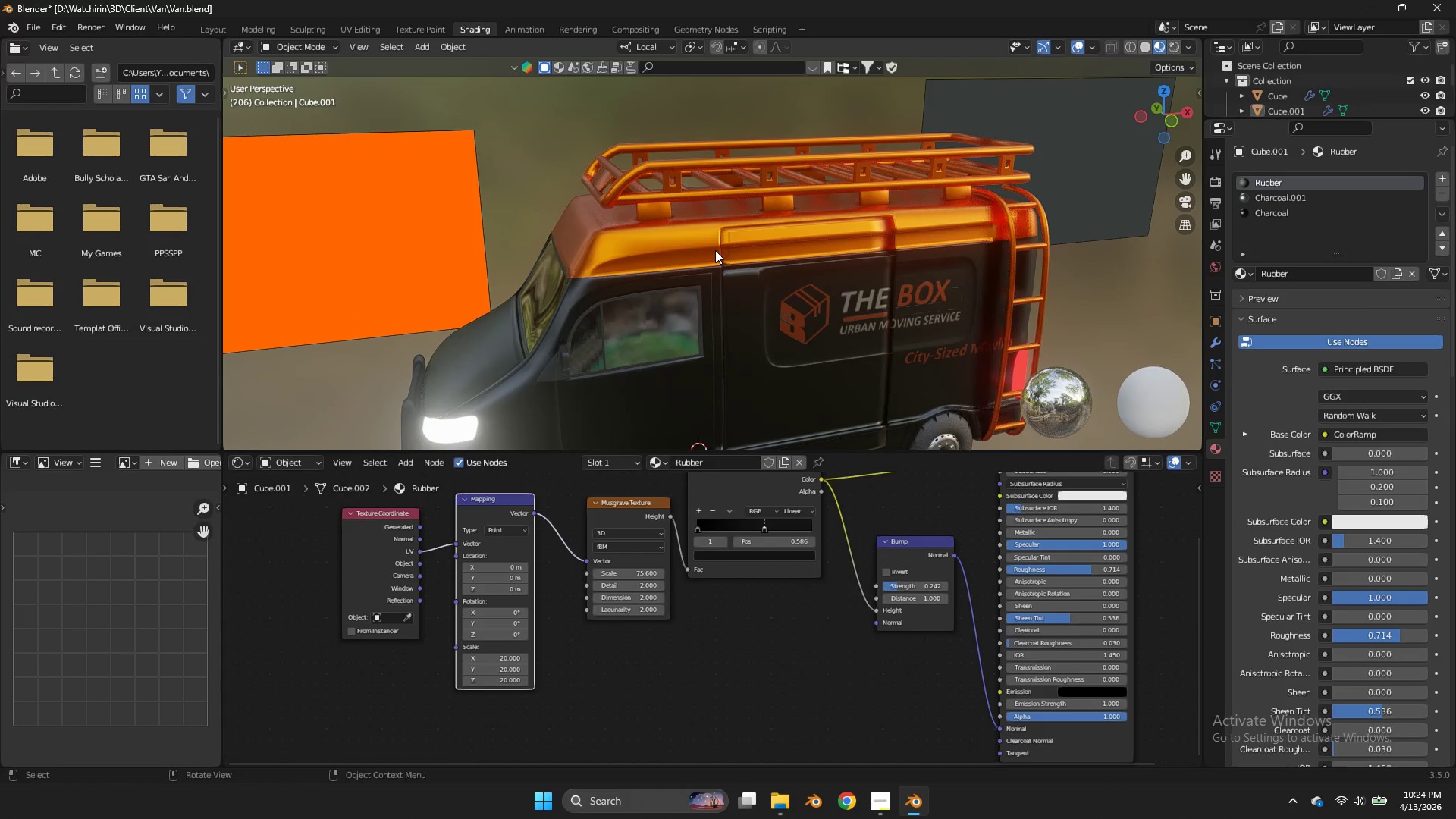 
left_click([704, 306])
 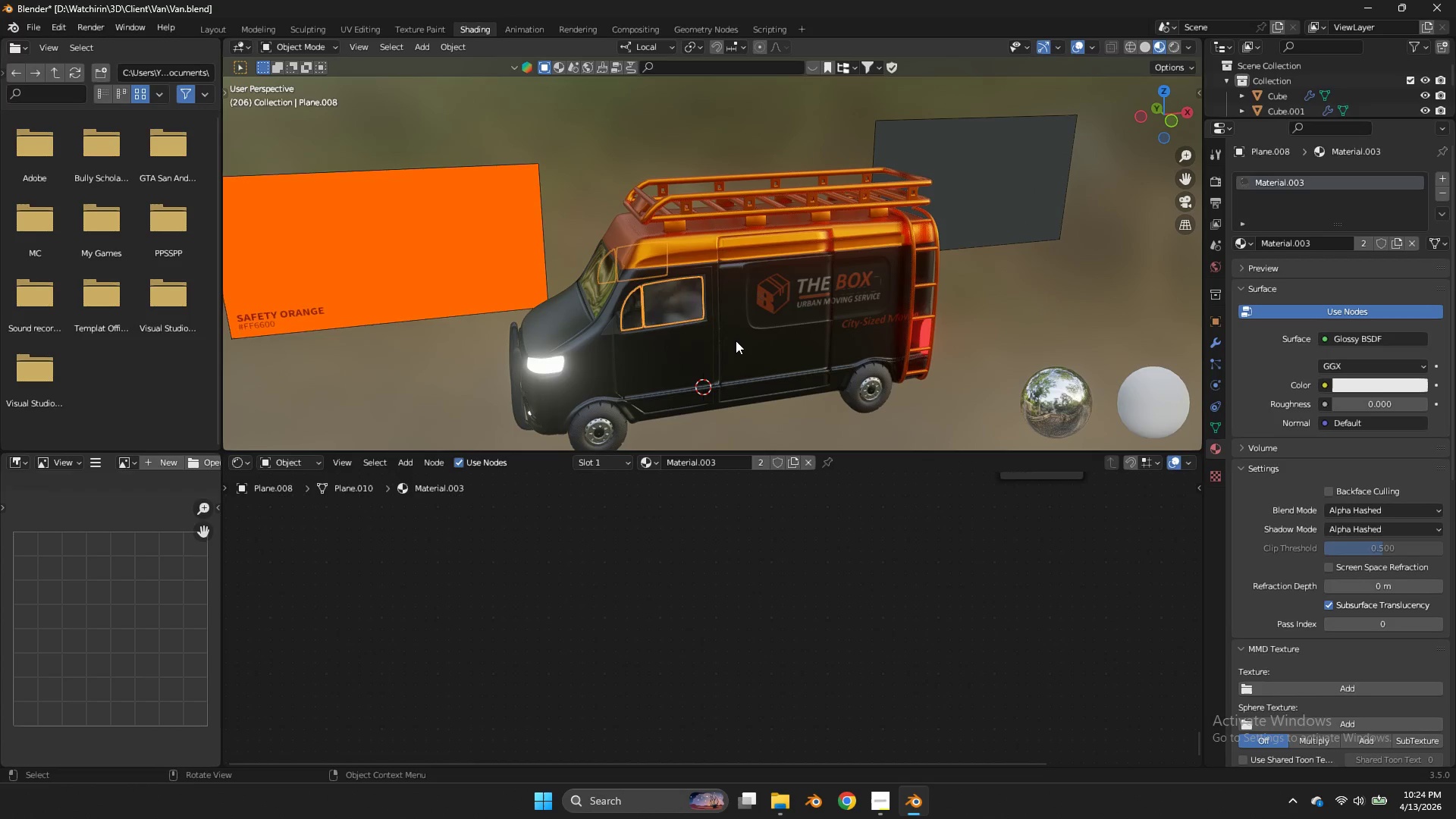 
scroll: coordinate [714, 251], scroll_direction: down, amount: 2.0
 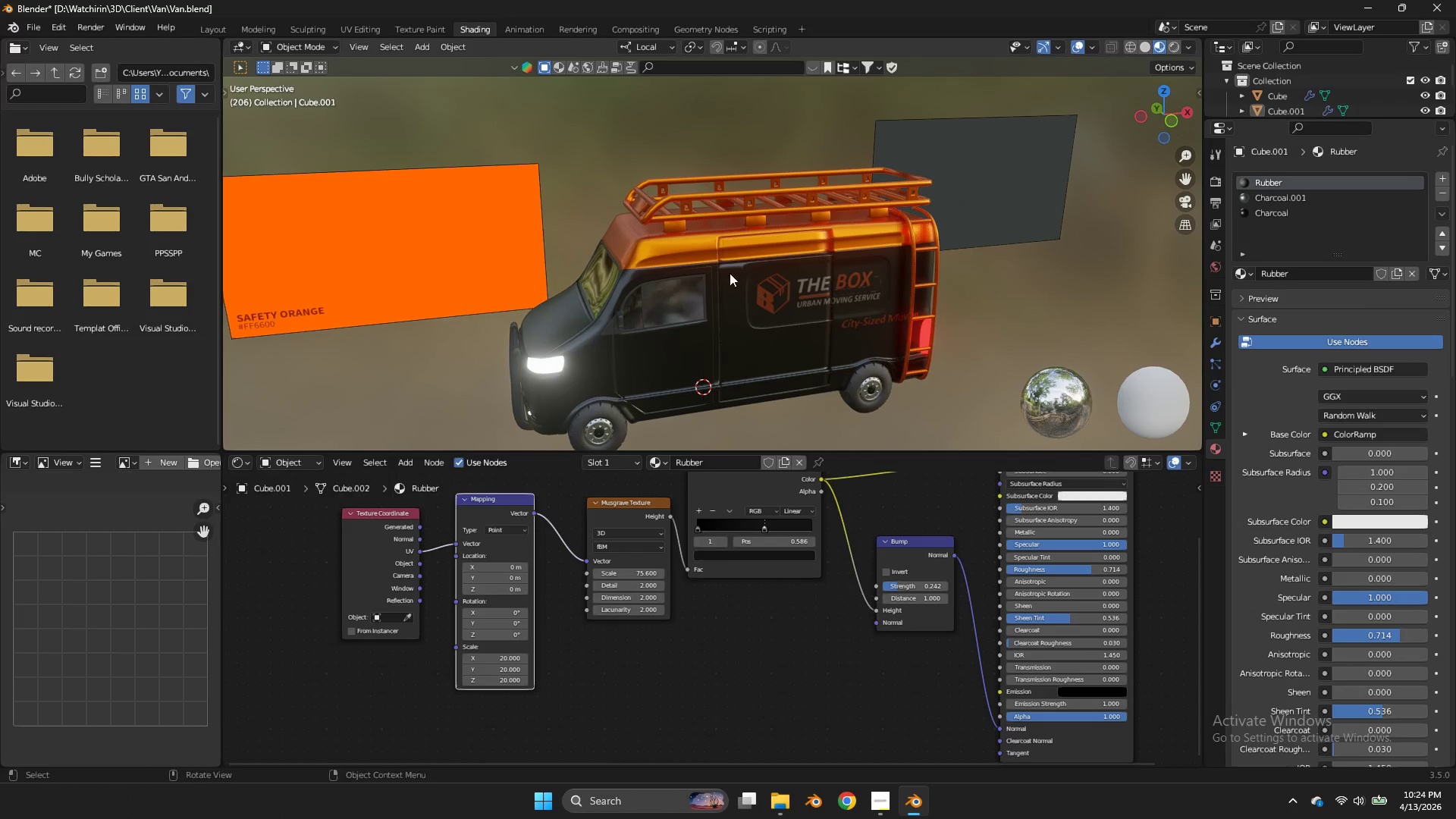 
key(Control+ControlLeft)
 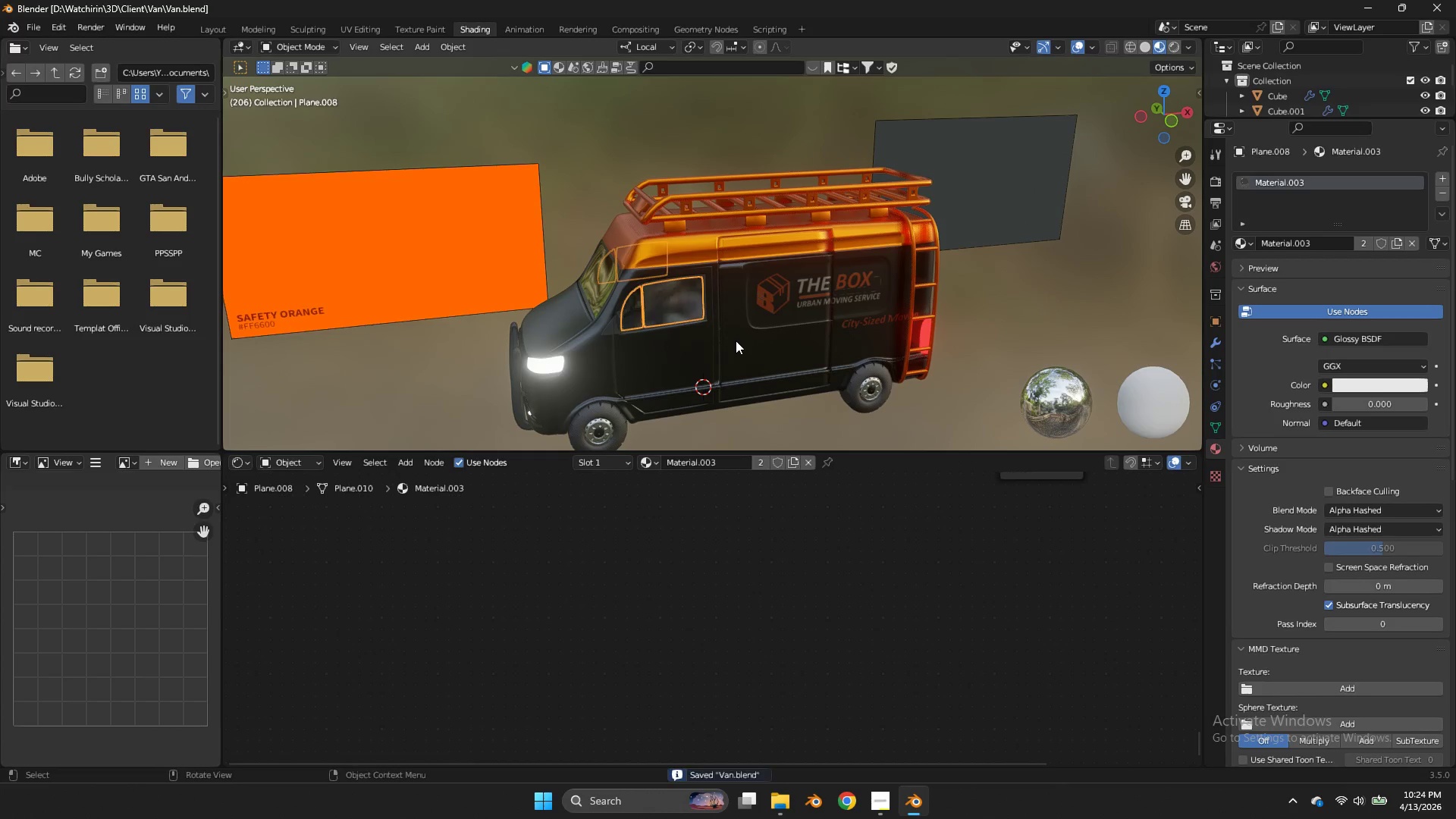 
key(Control+S)
 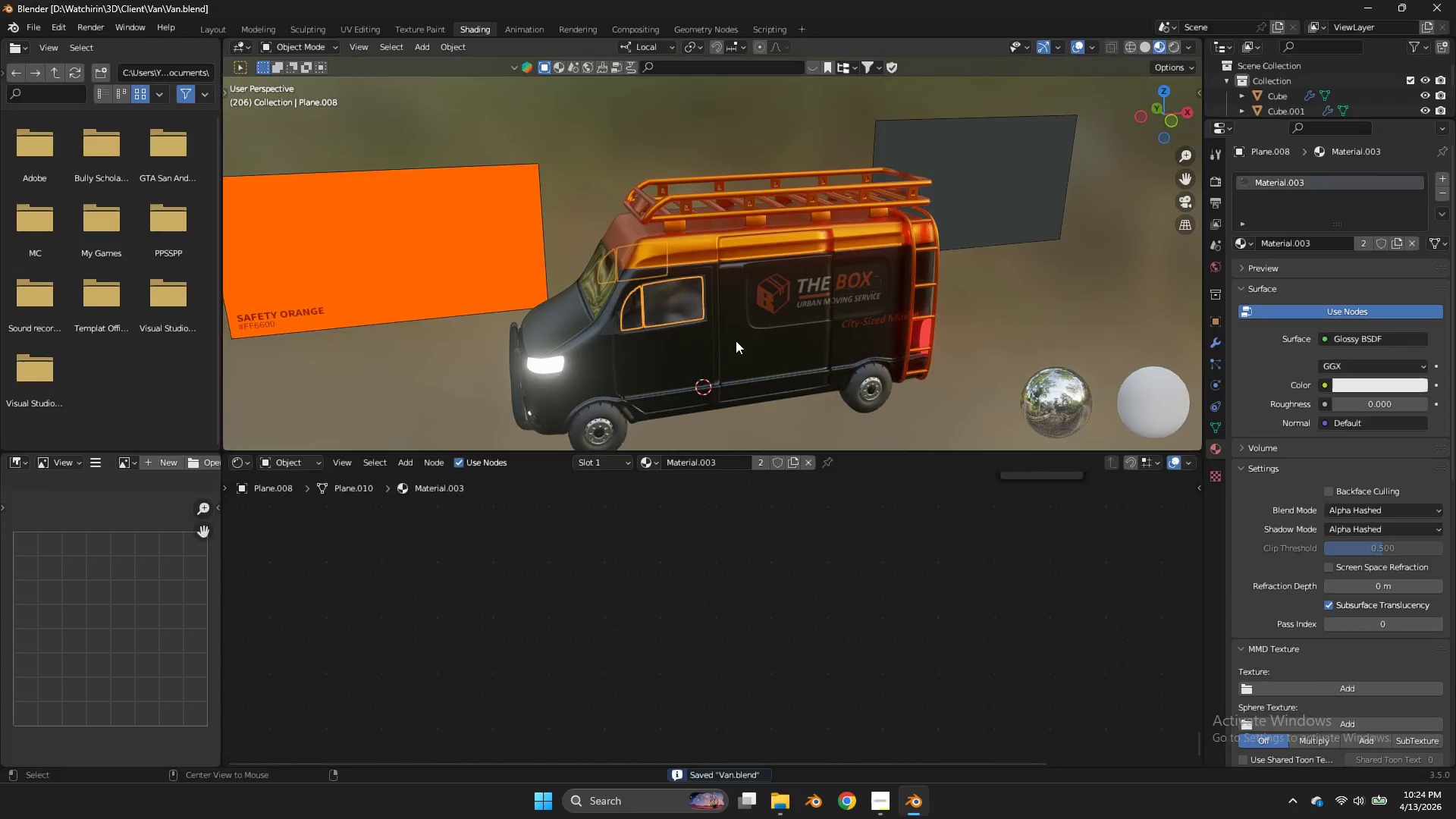 
key(Alt+AltLeft)
 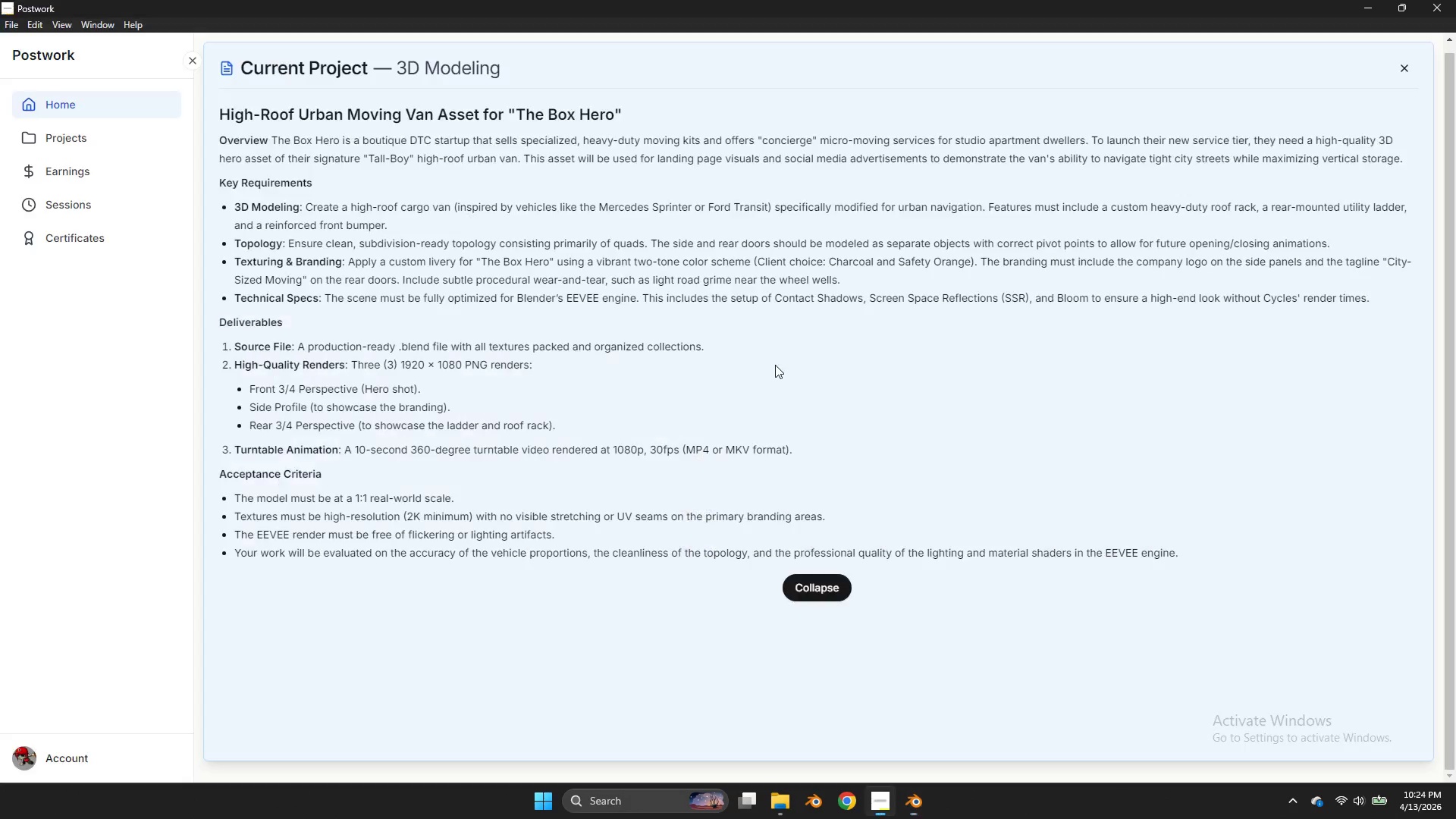 
key(Alt+Tab)
 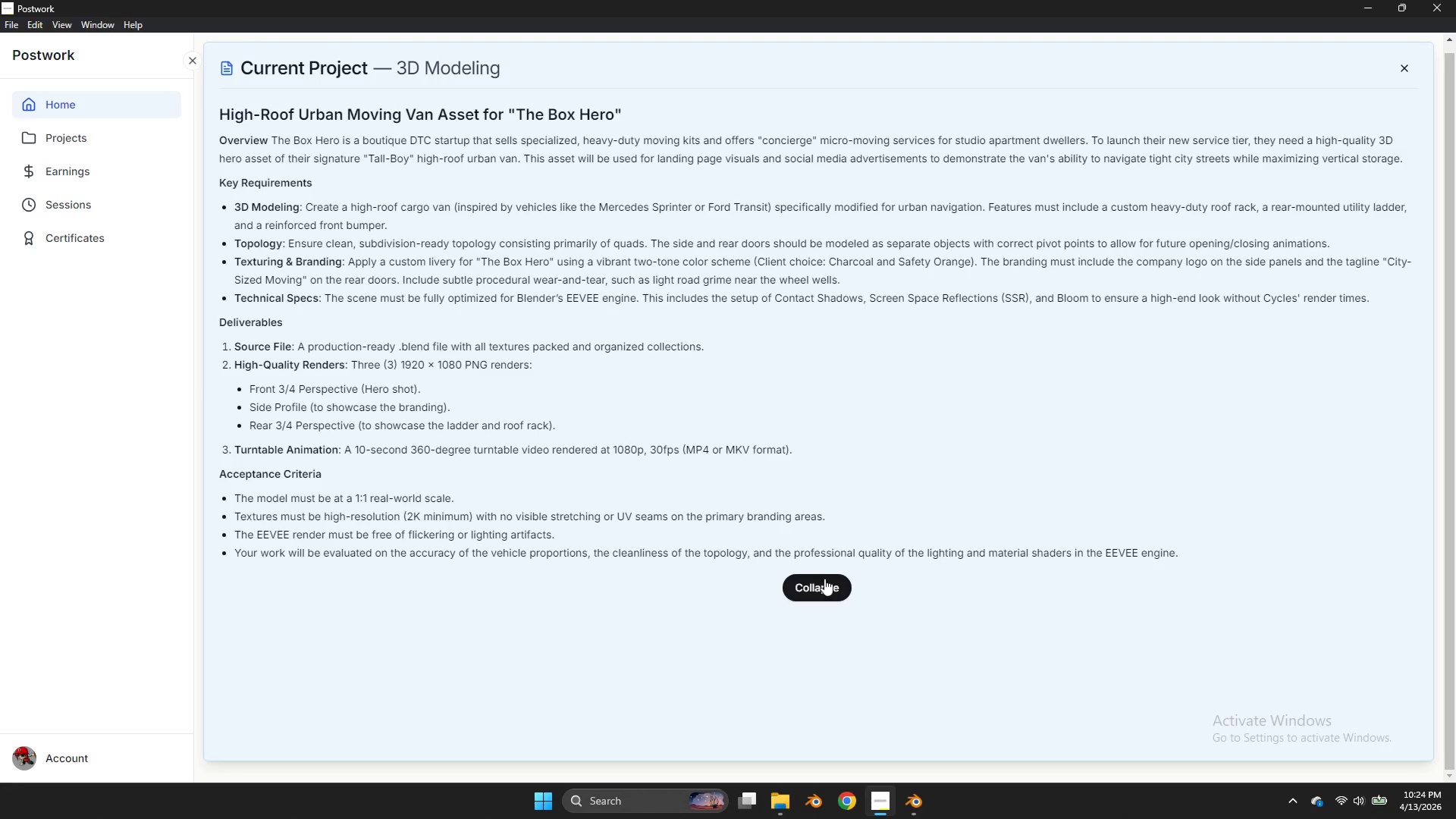 
left_click([819, 589])